 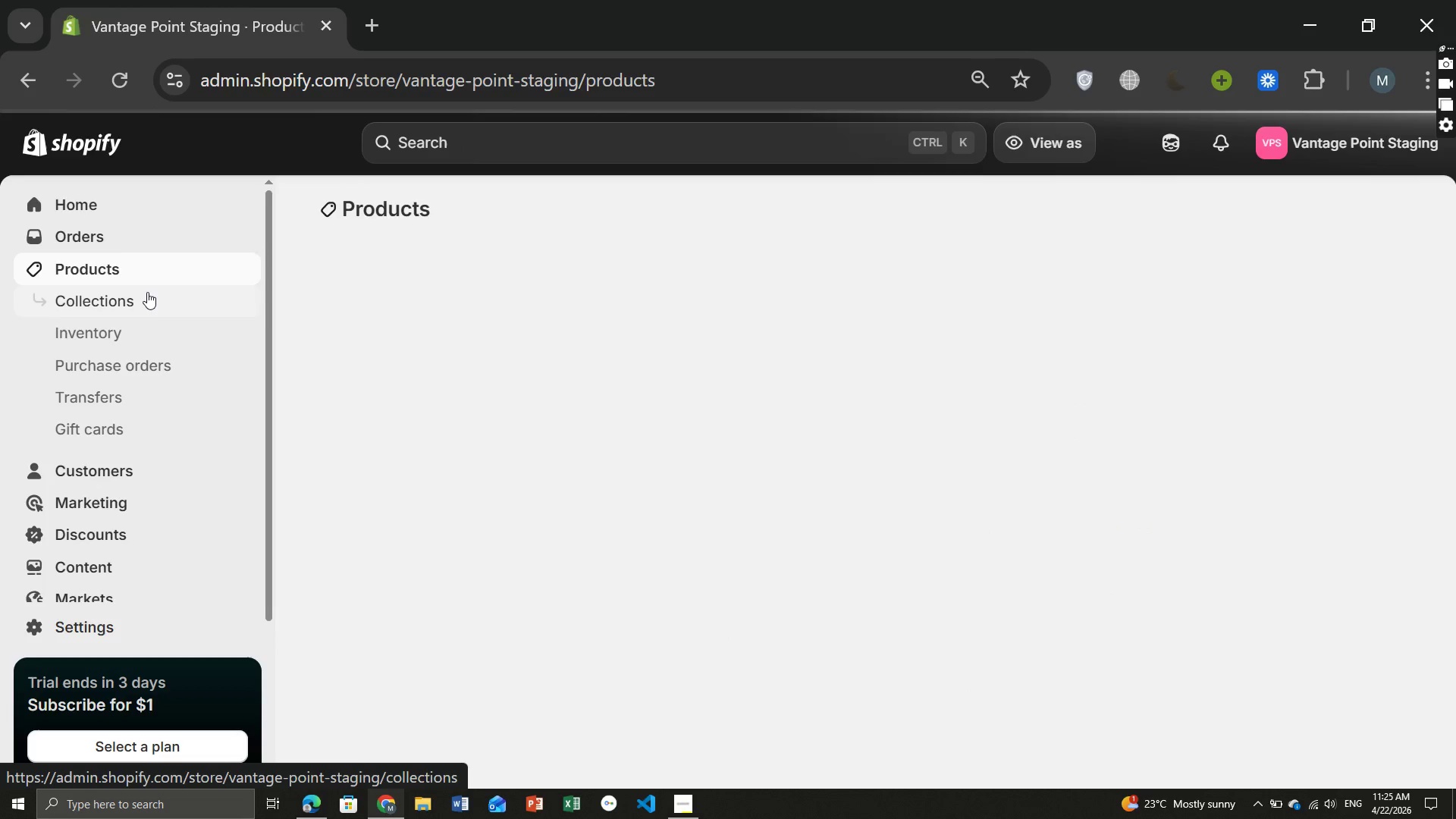 
left_click([389, 430])
 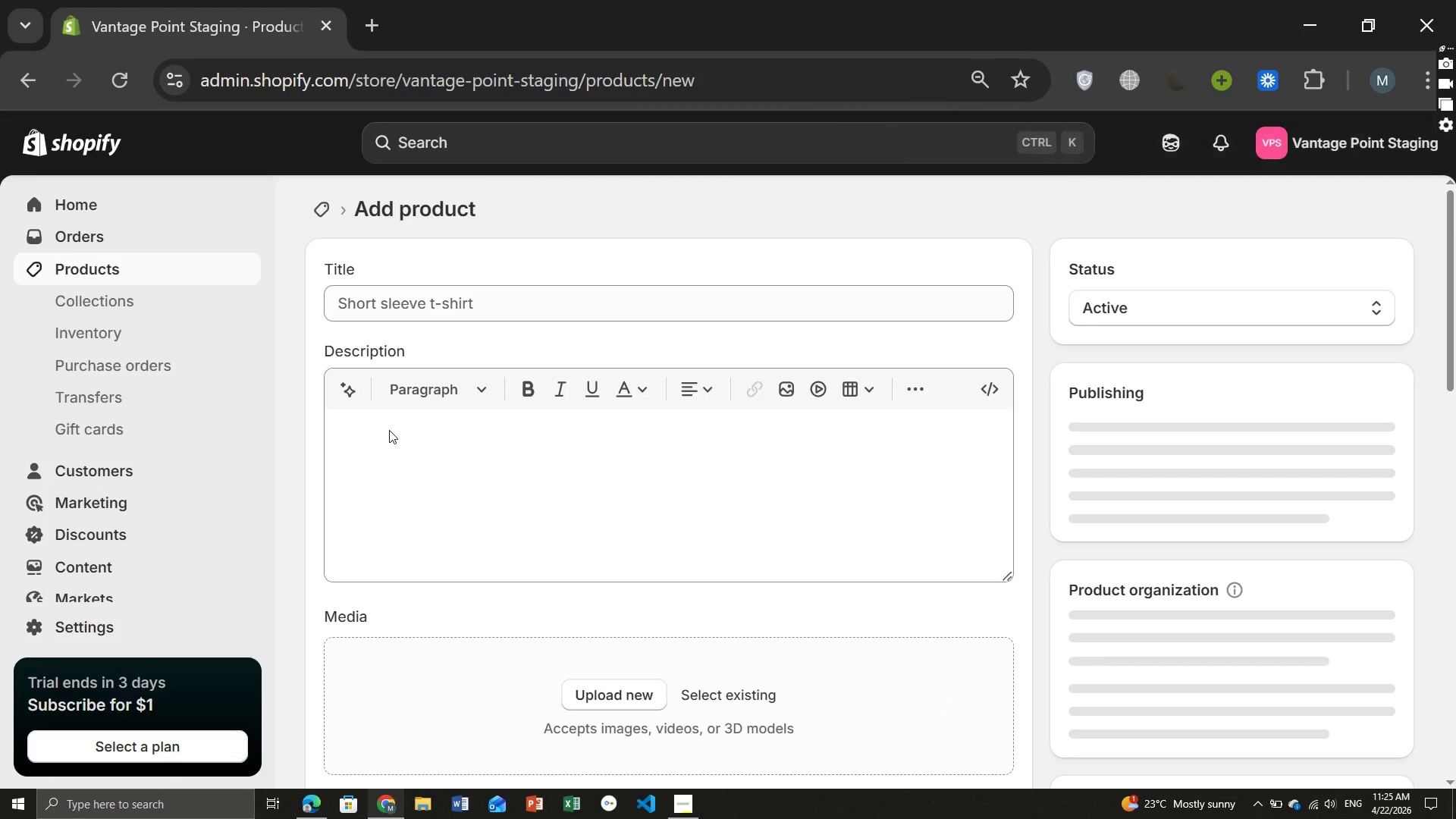 
wait(7.38)
 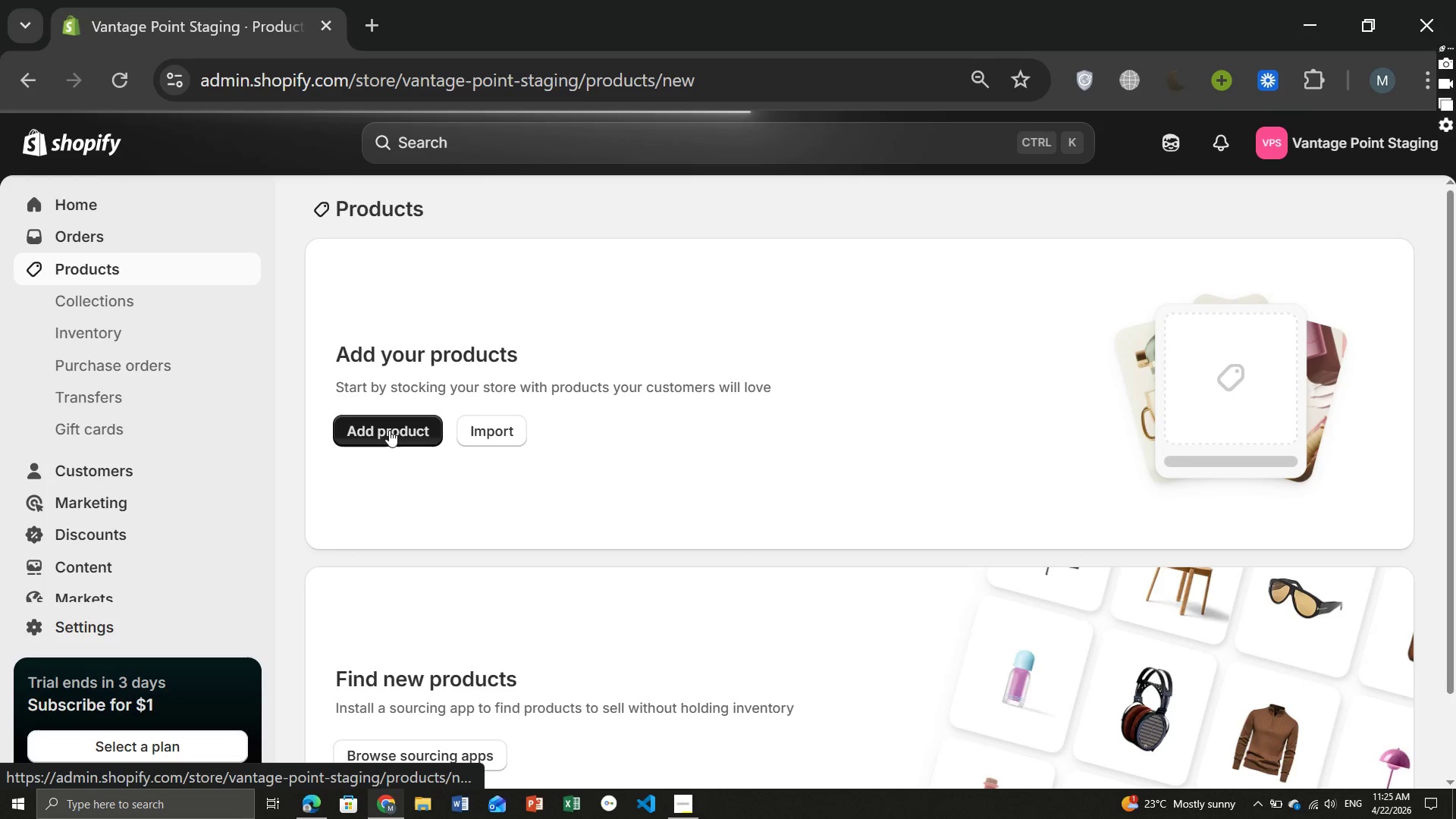 
left_click([447, 302])
 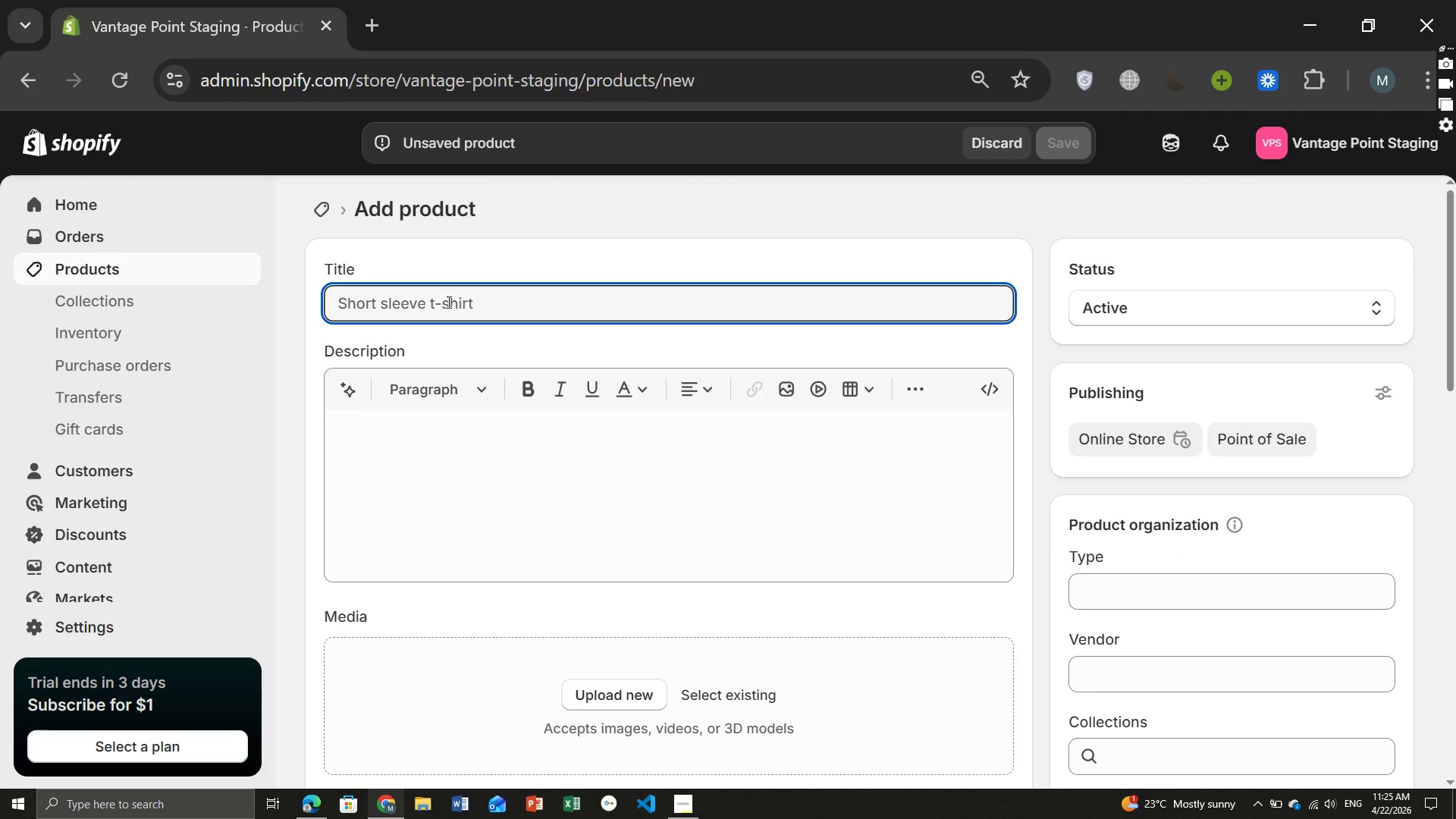 
type(Modern Scandi )
 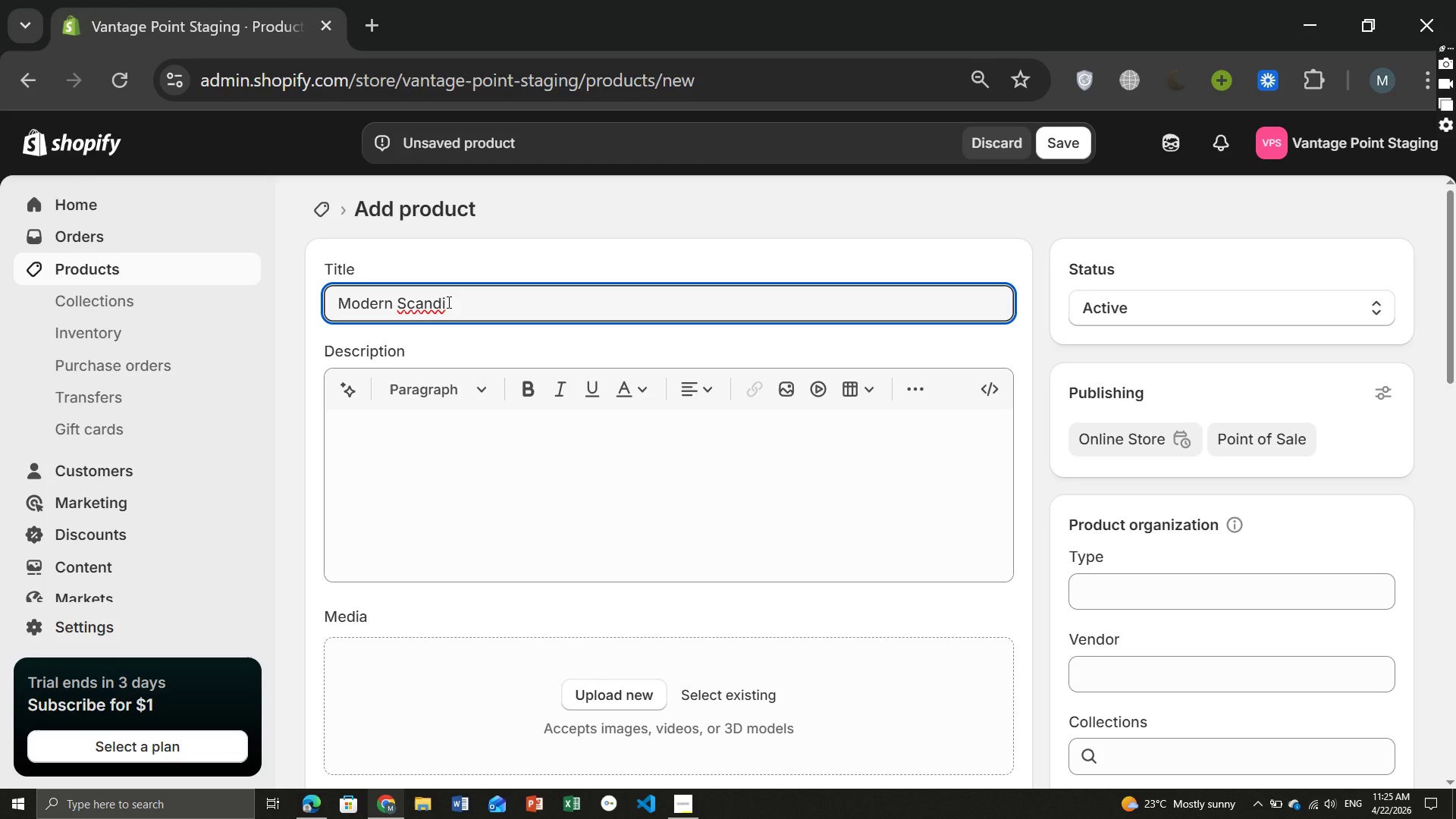 
type(Living Room Kit)
 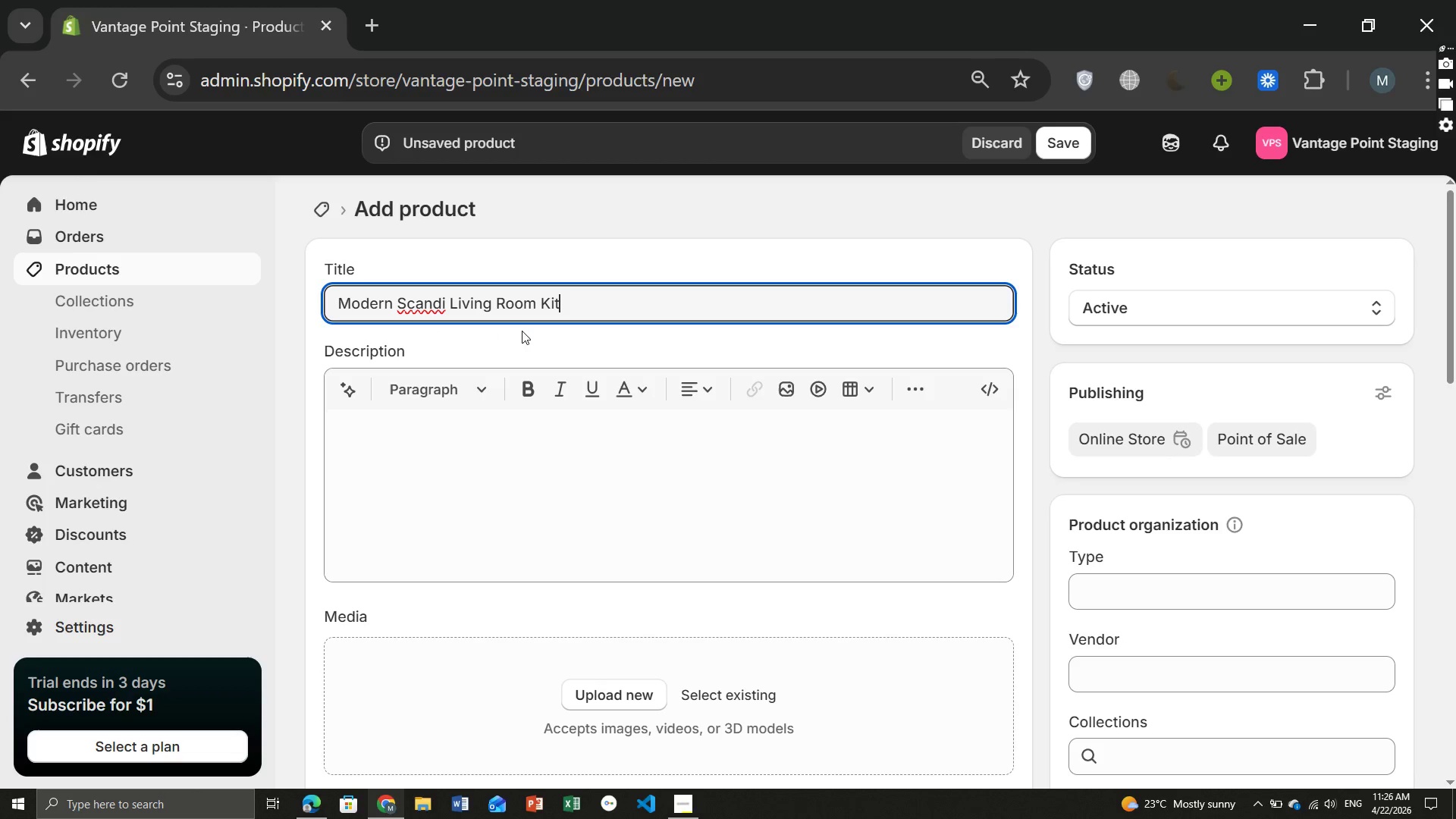 
wait(5.25)
 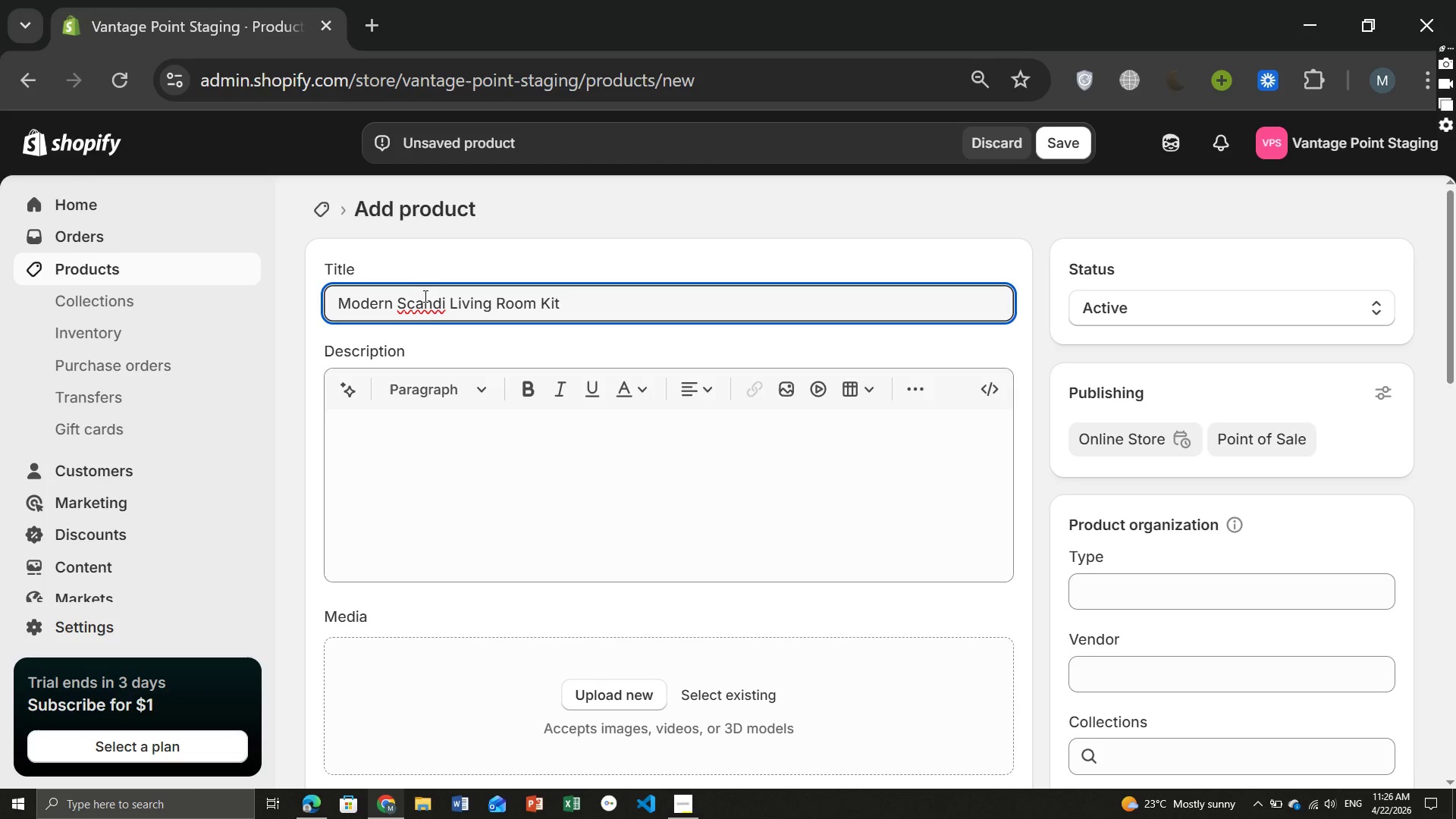 
left_click([430, 304])
 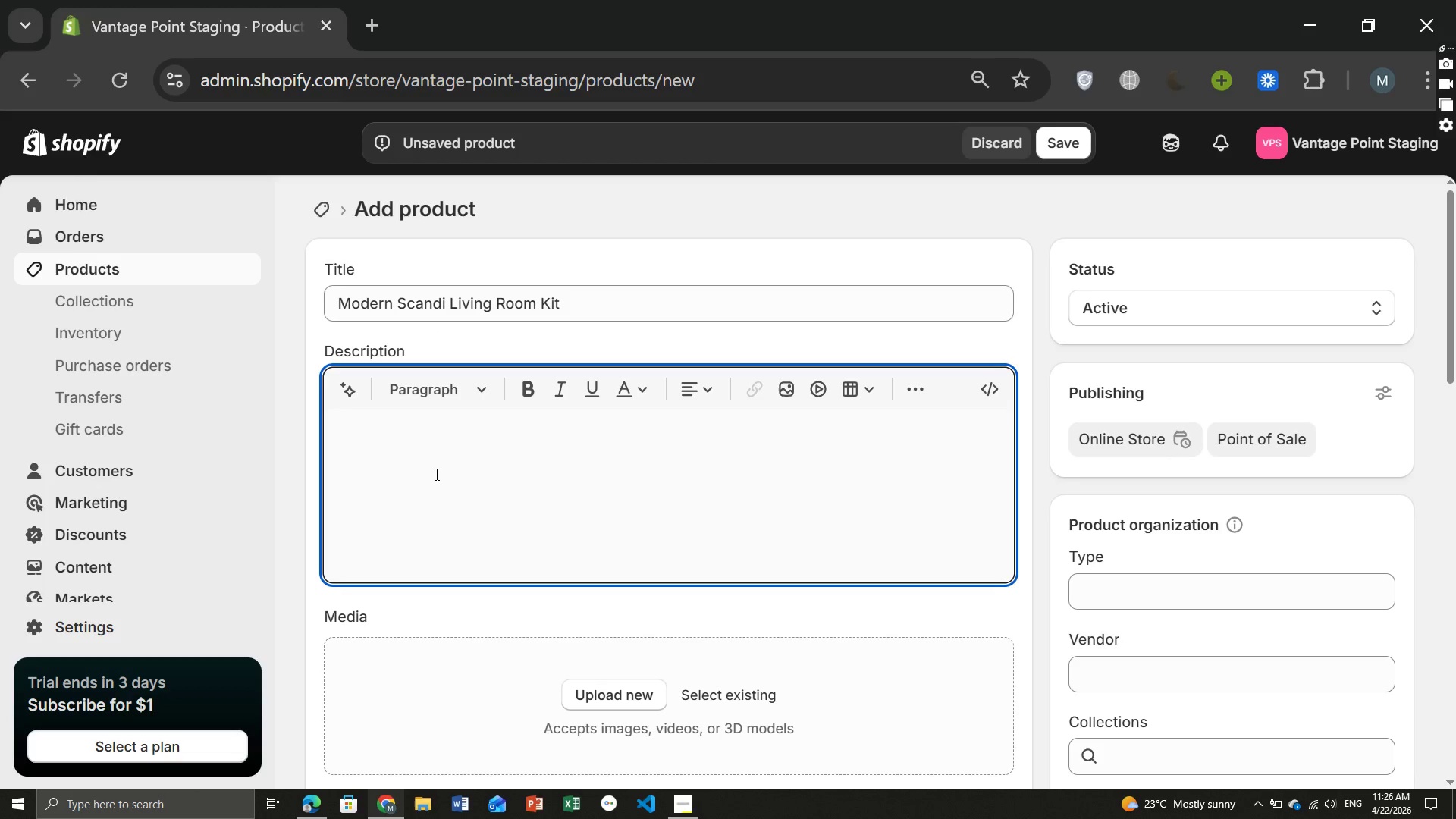 
left_click([435, 474])
 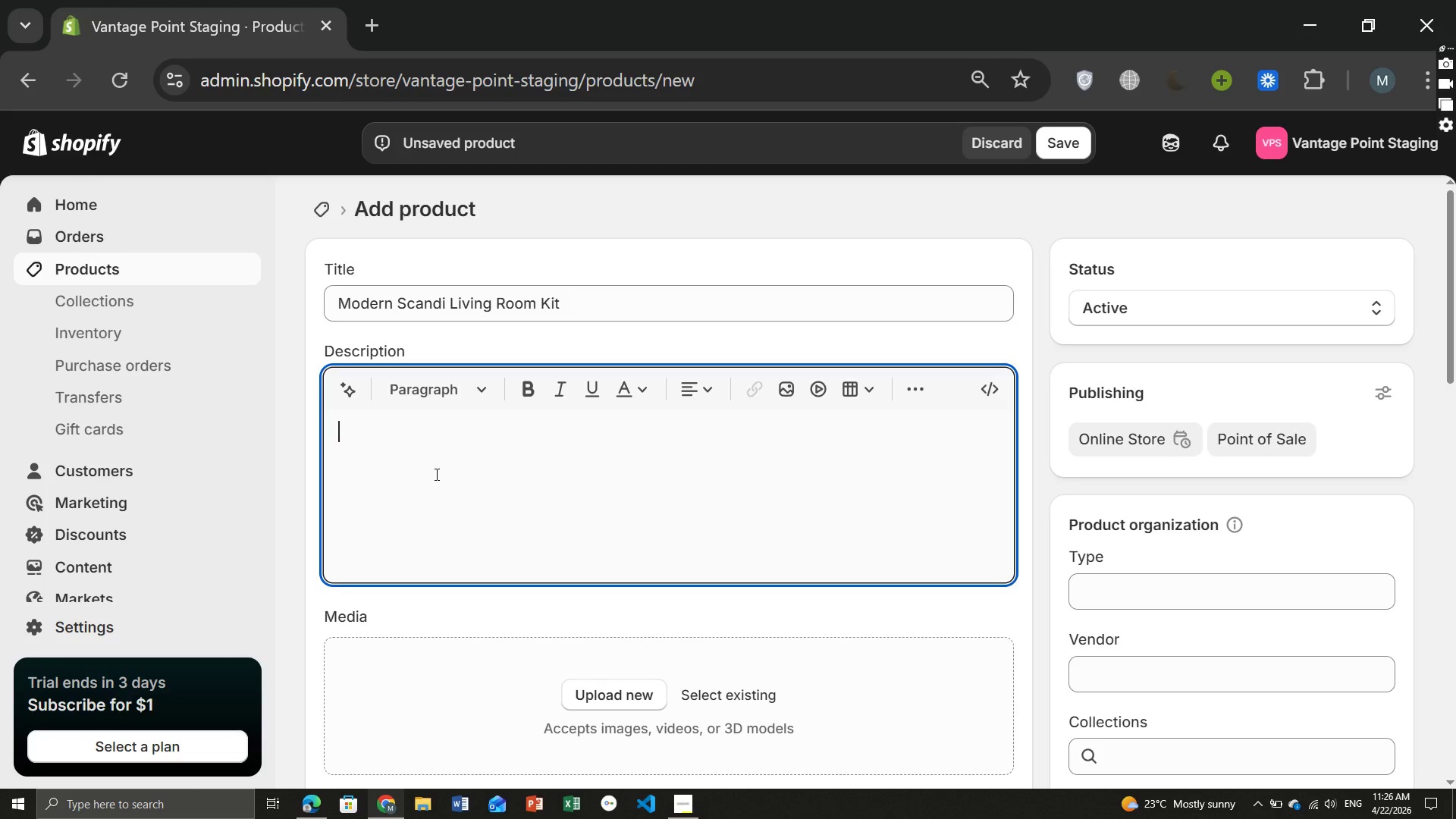 
type(A lean and modern Scandivian-inspired staging kit)
 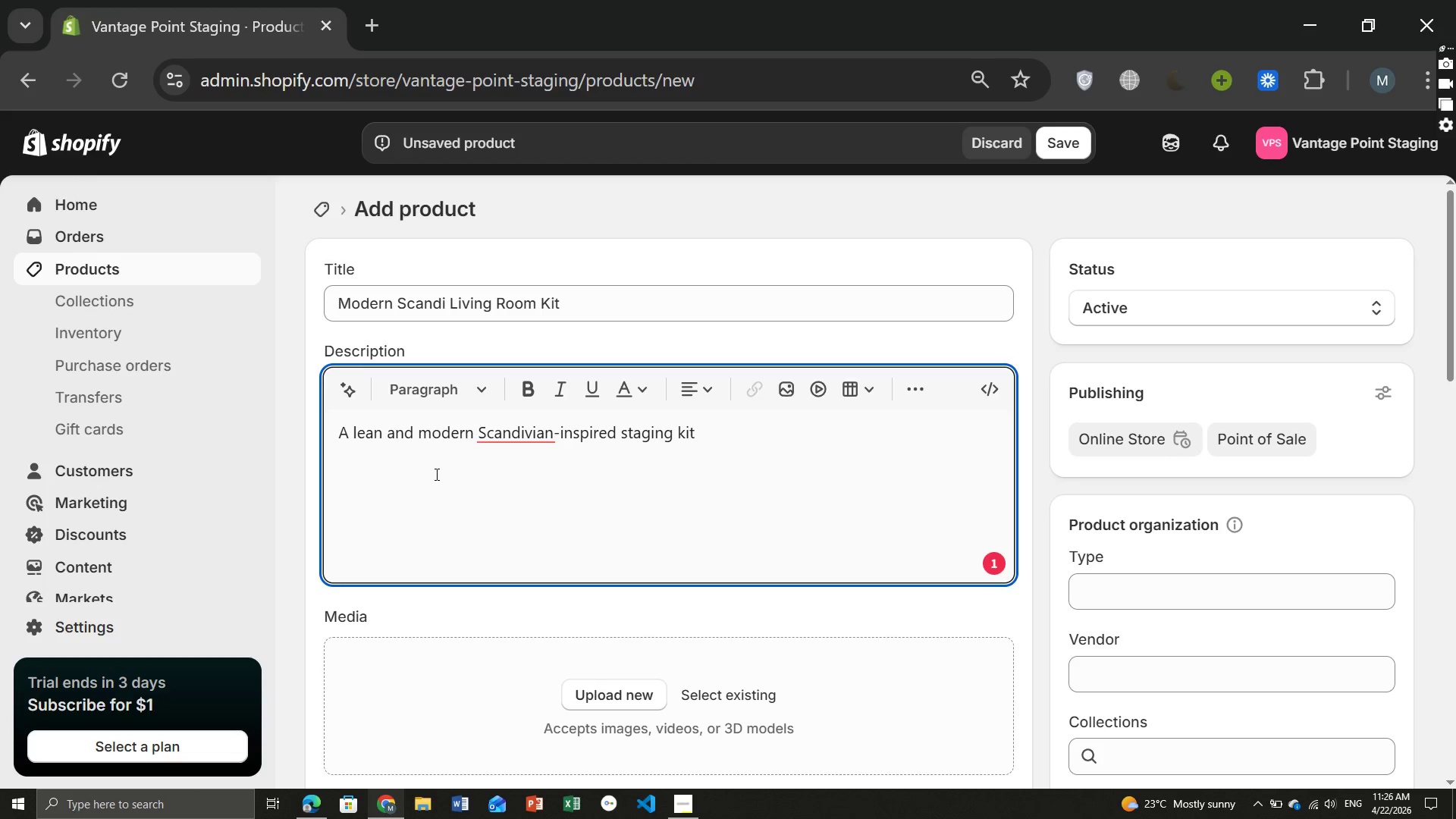 
type( designed r)
key(Backspace)
type(to create)
 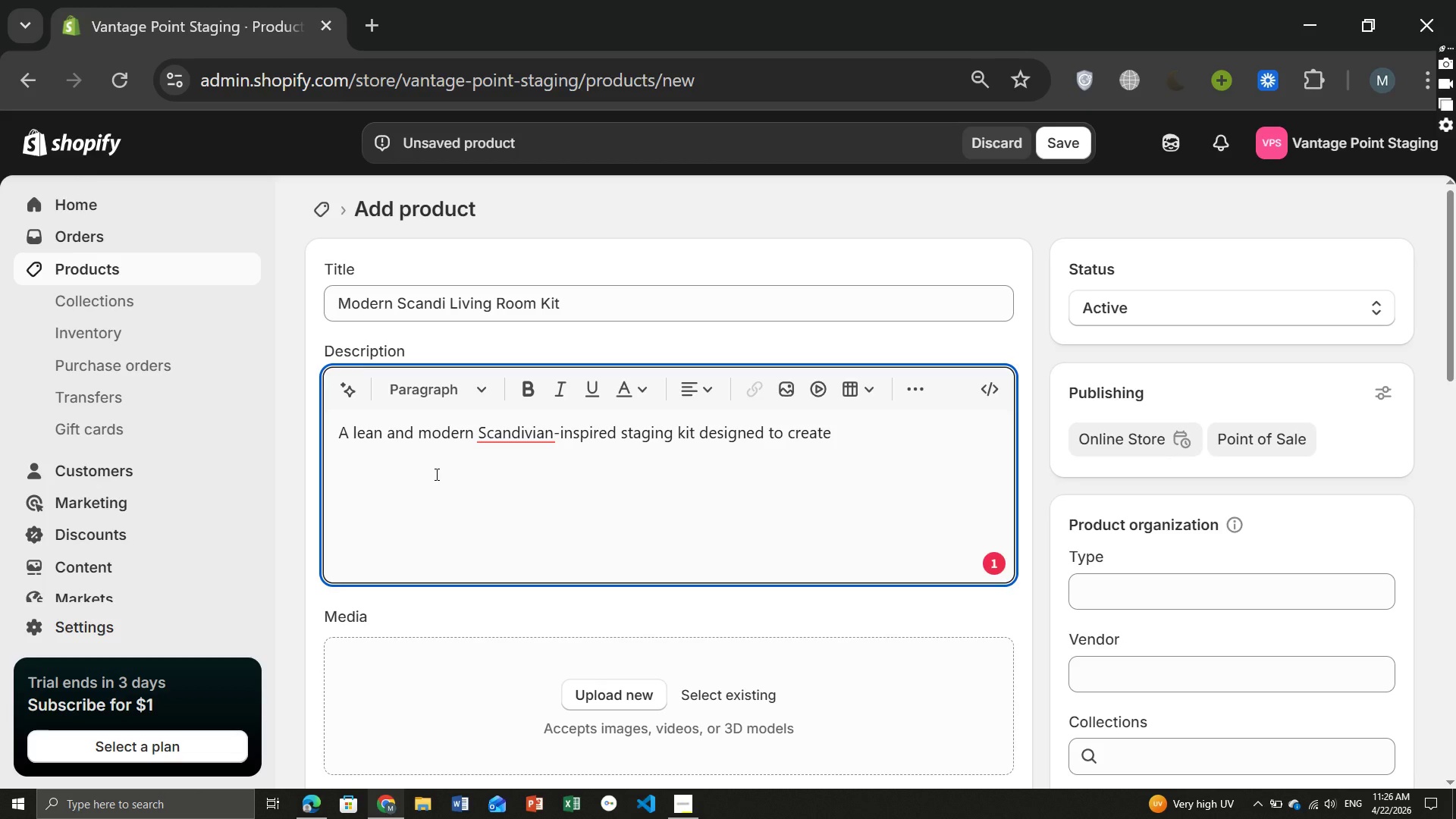 
wait(12.52)
 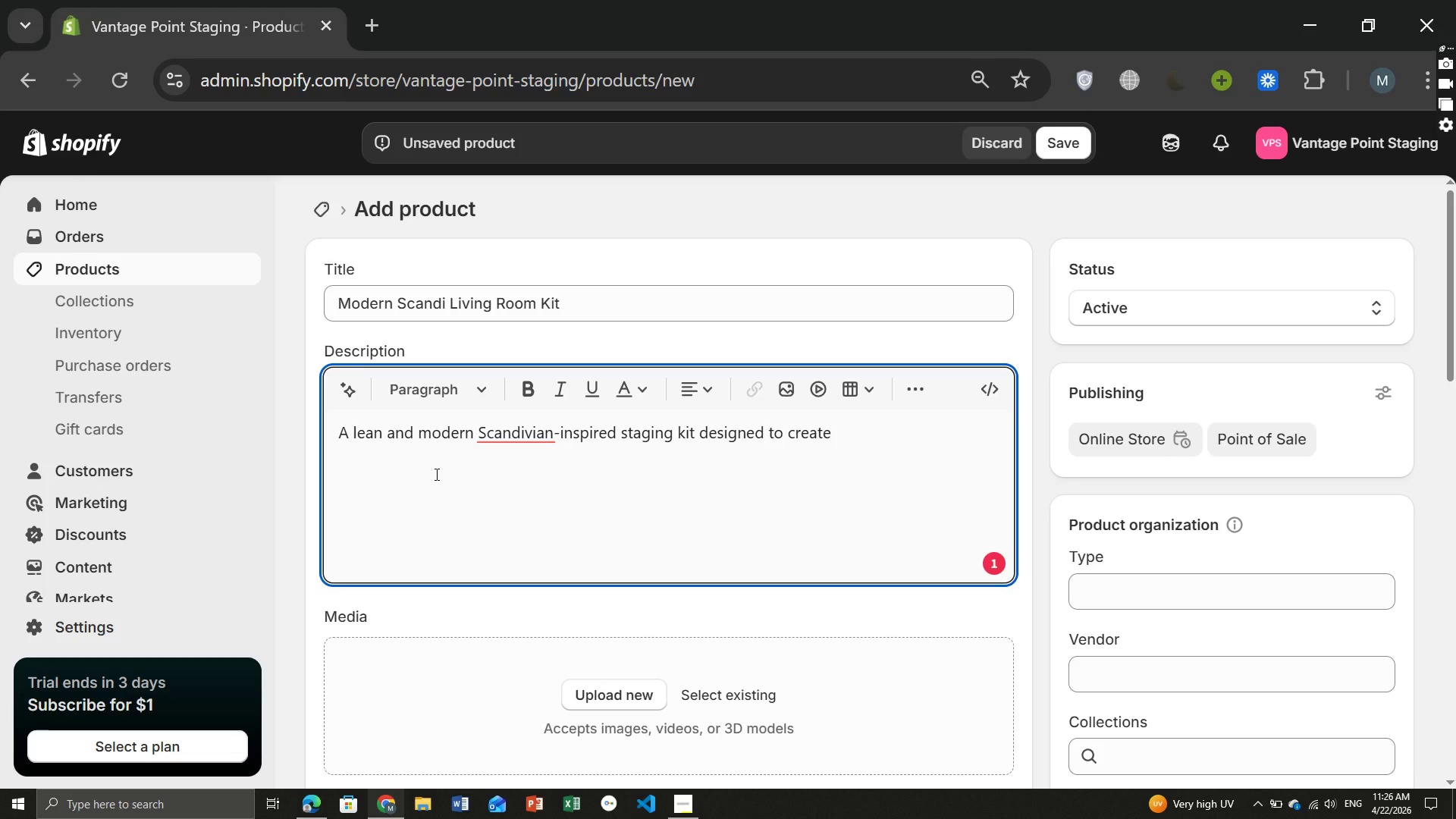 
type( a warm, inviting living space that attracts buyers intantly)
 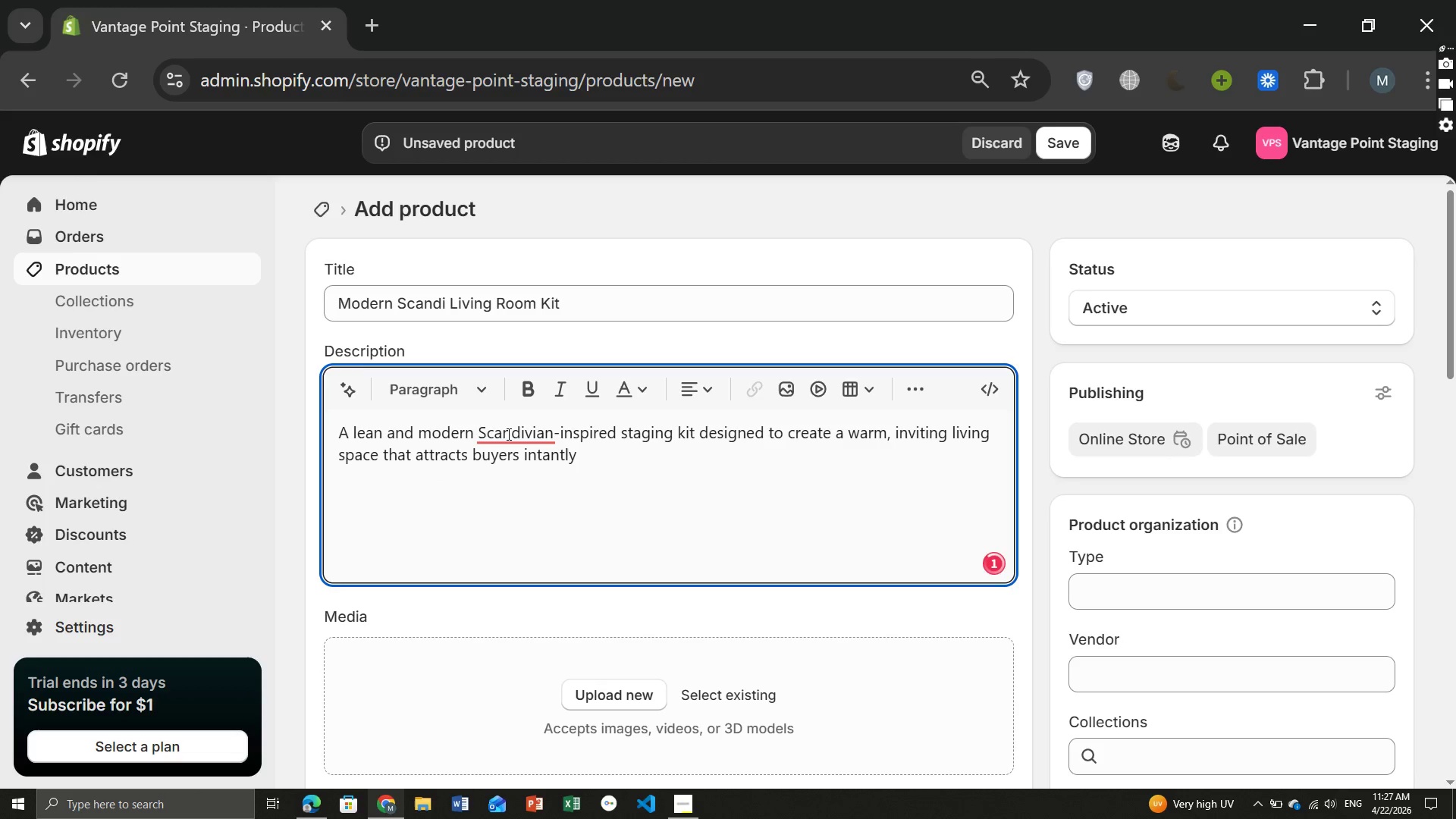 
left_click([507, 434])
 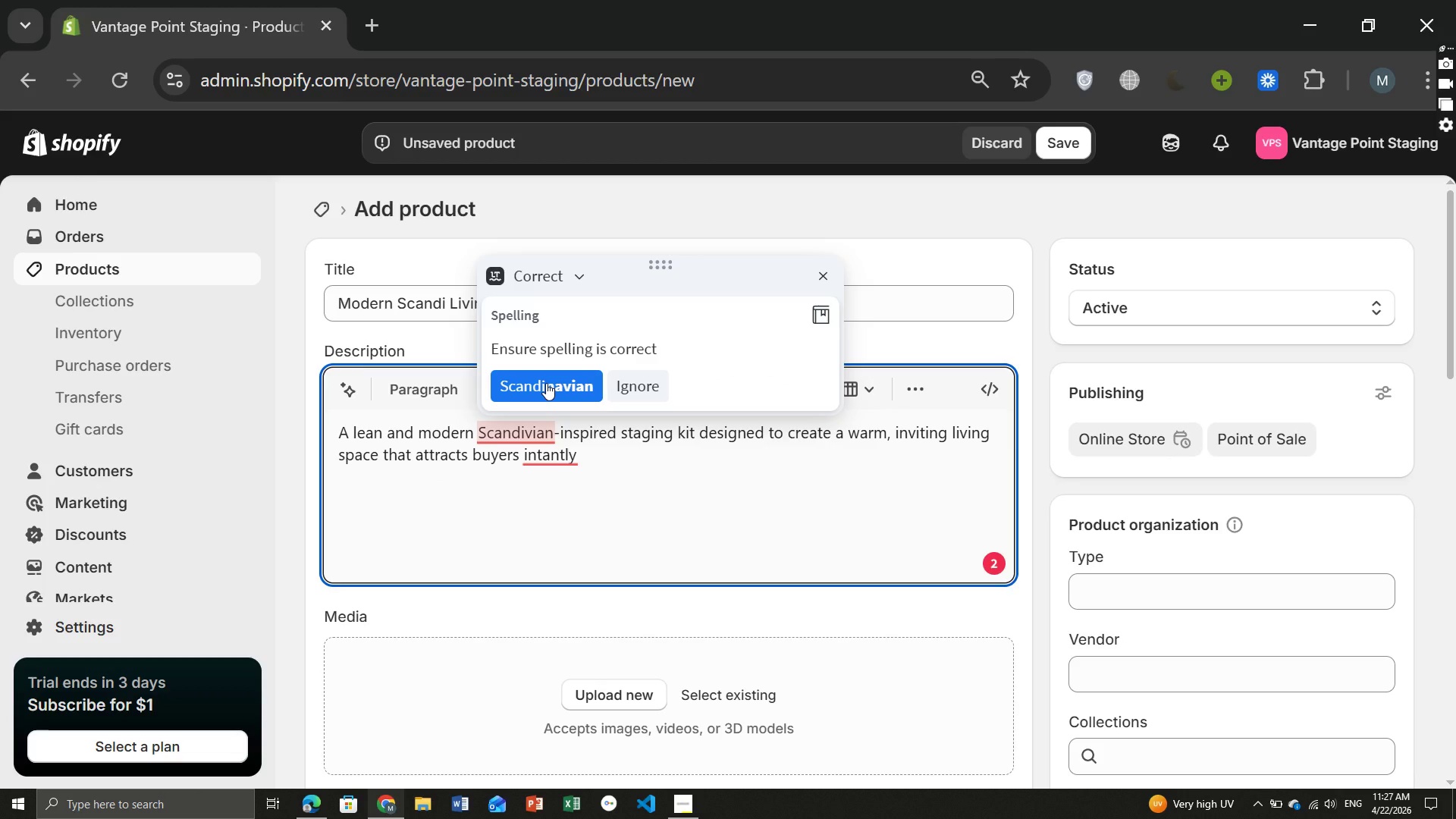 
left_click([546, 383])
 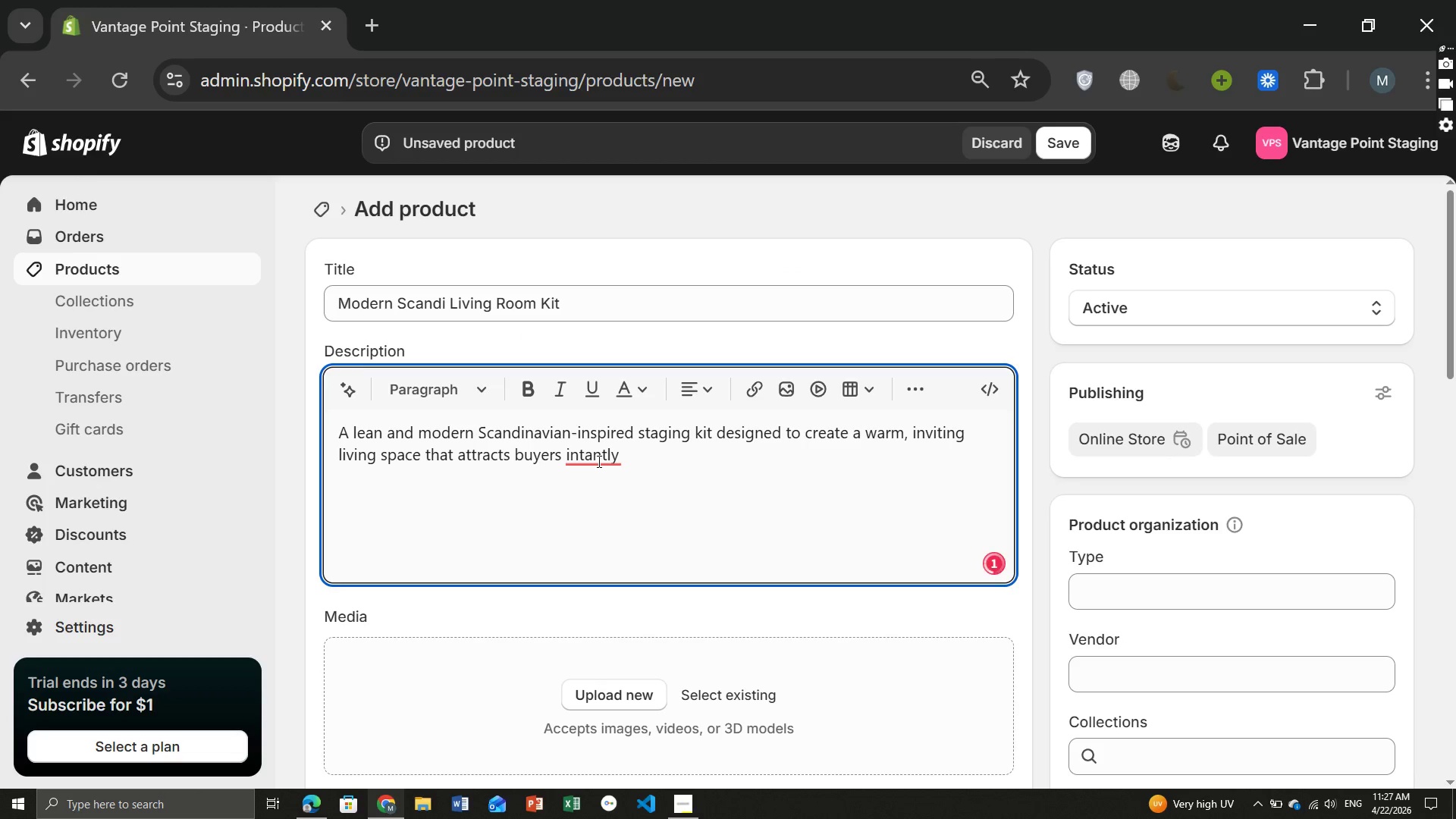 
left_click([598, 461])
 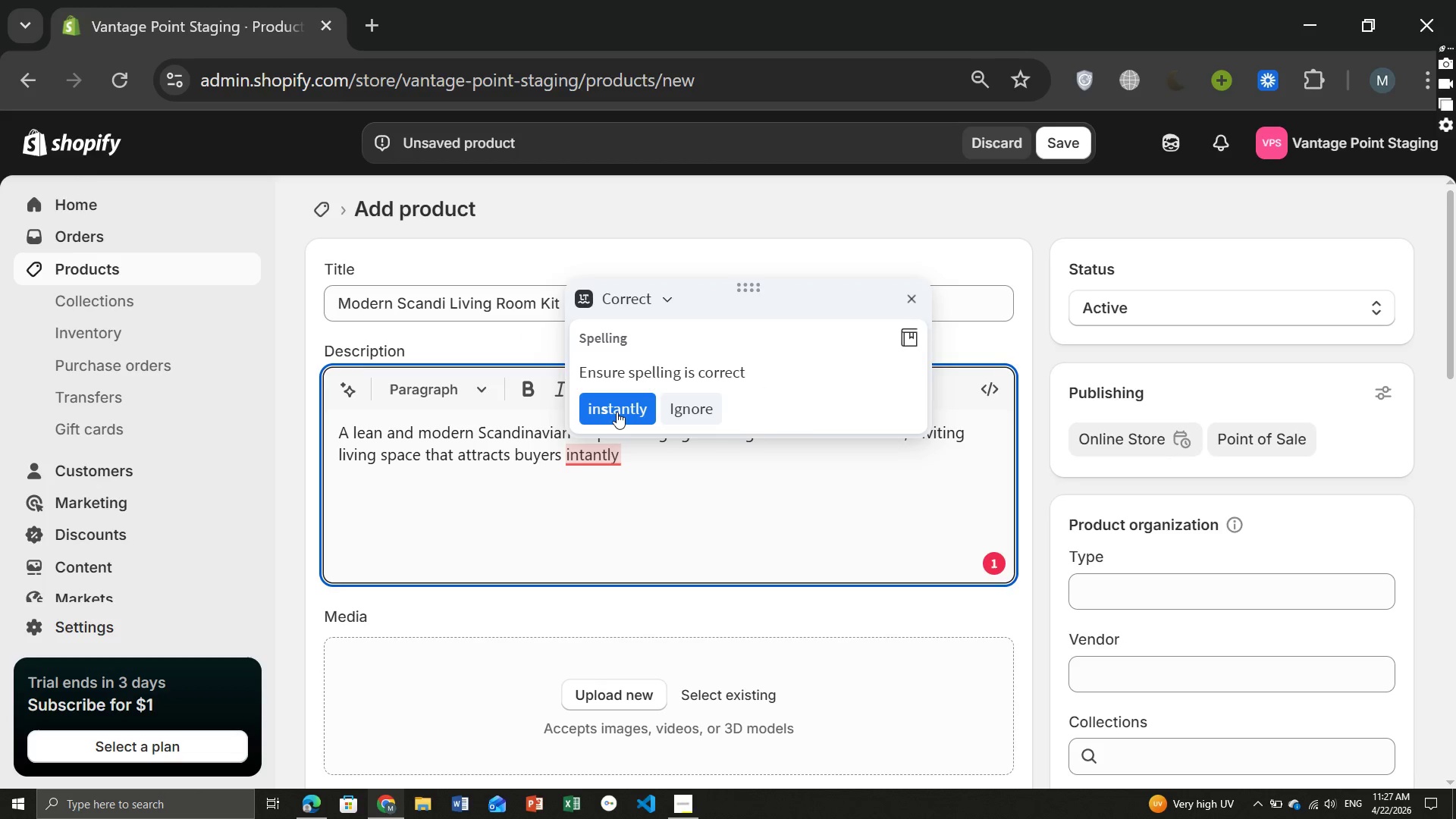 
left_click([617, 412])
 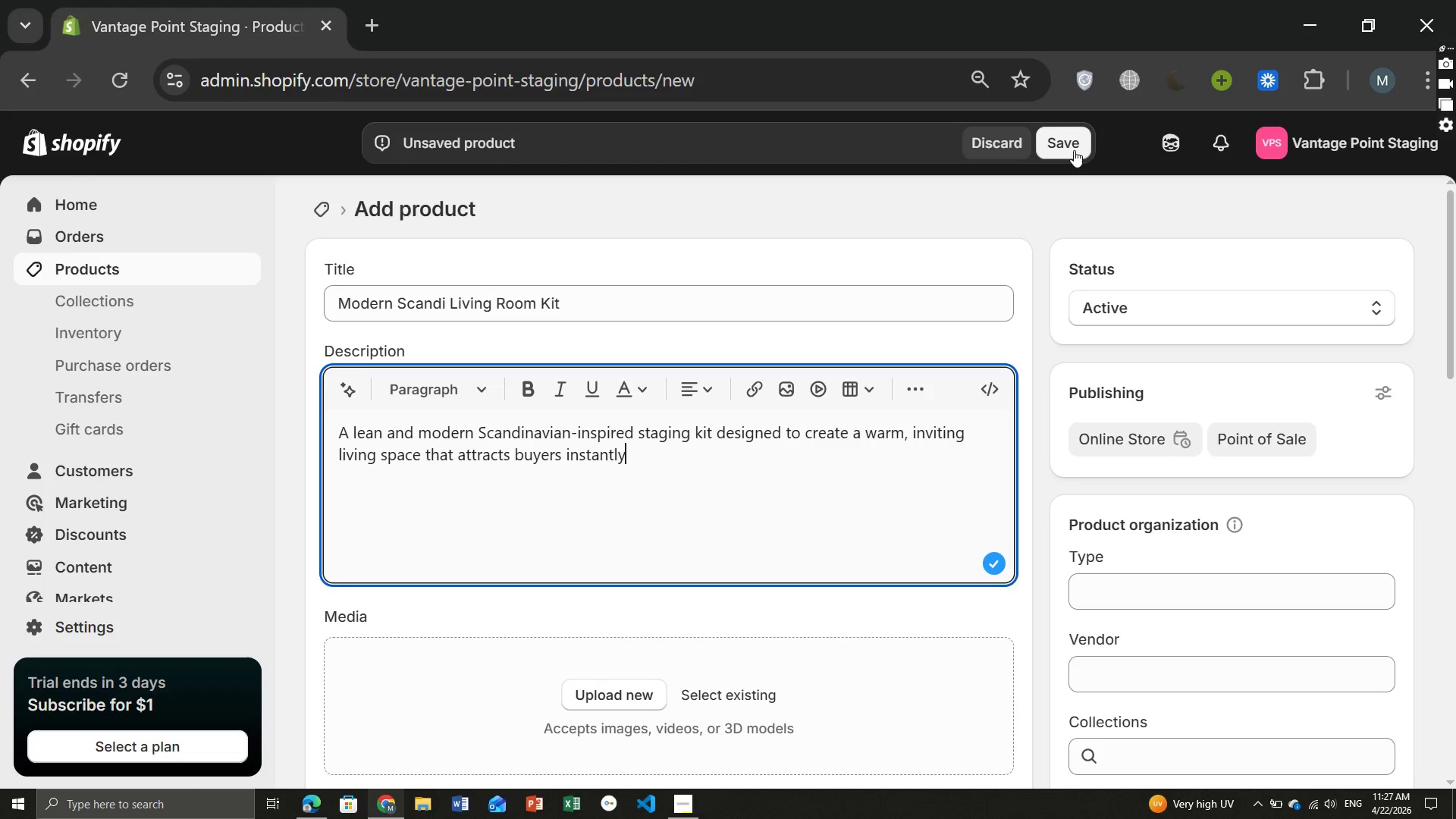 
left_click([1073, 150])
 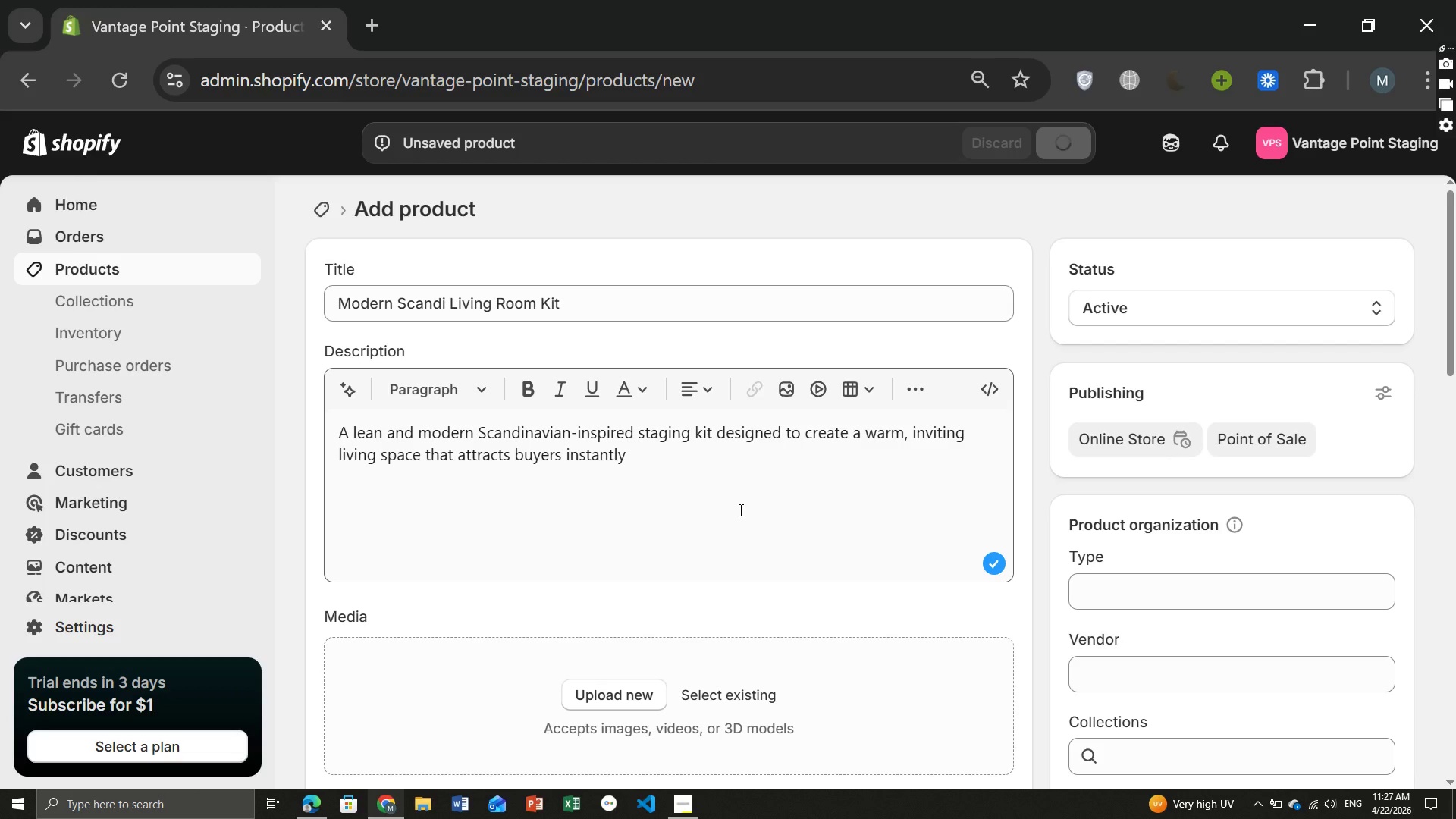 
wait(7.86)
 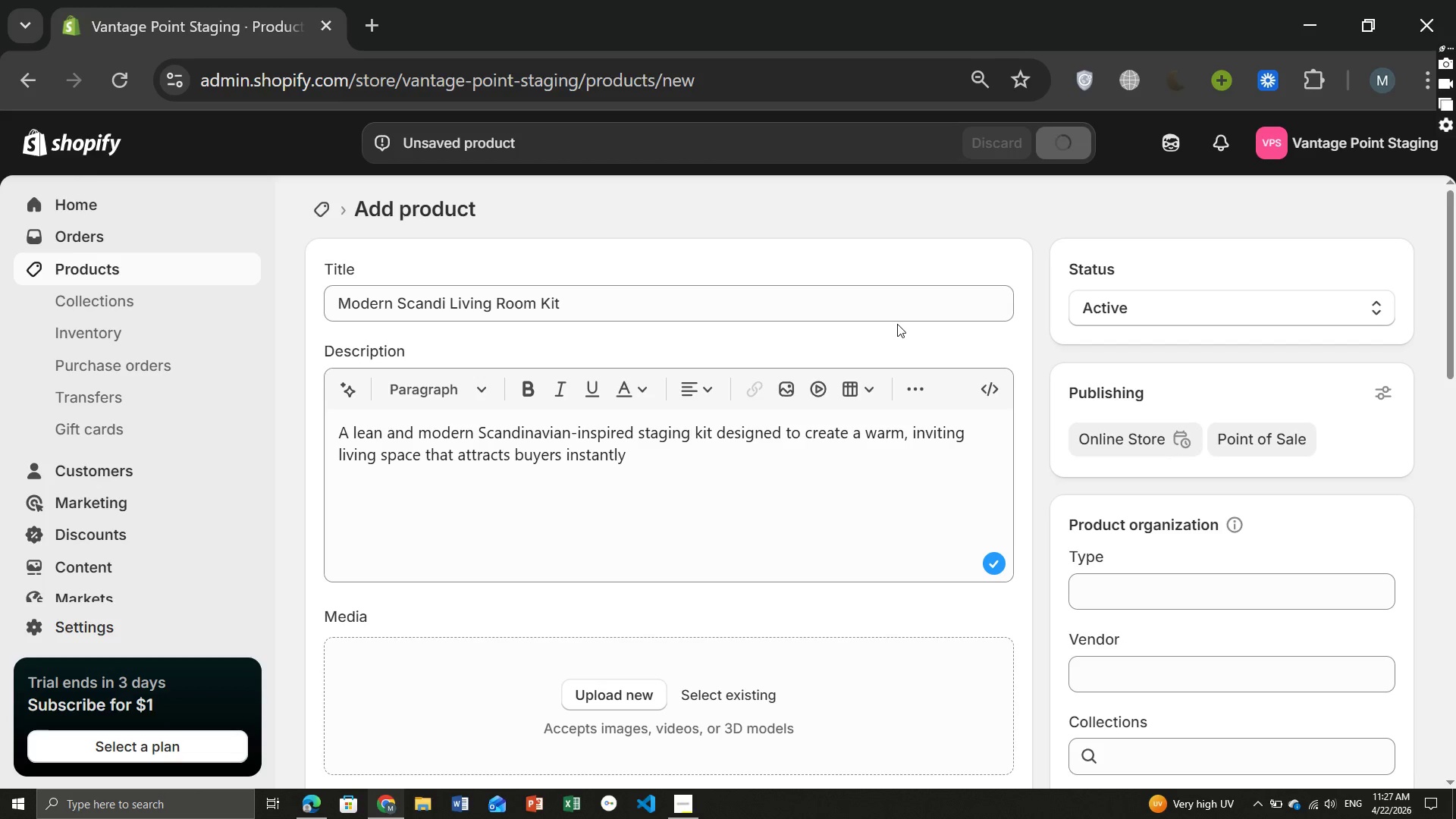 
left_click([739, 510])
 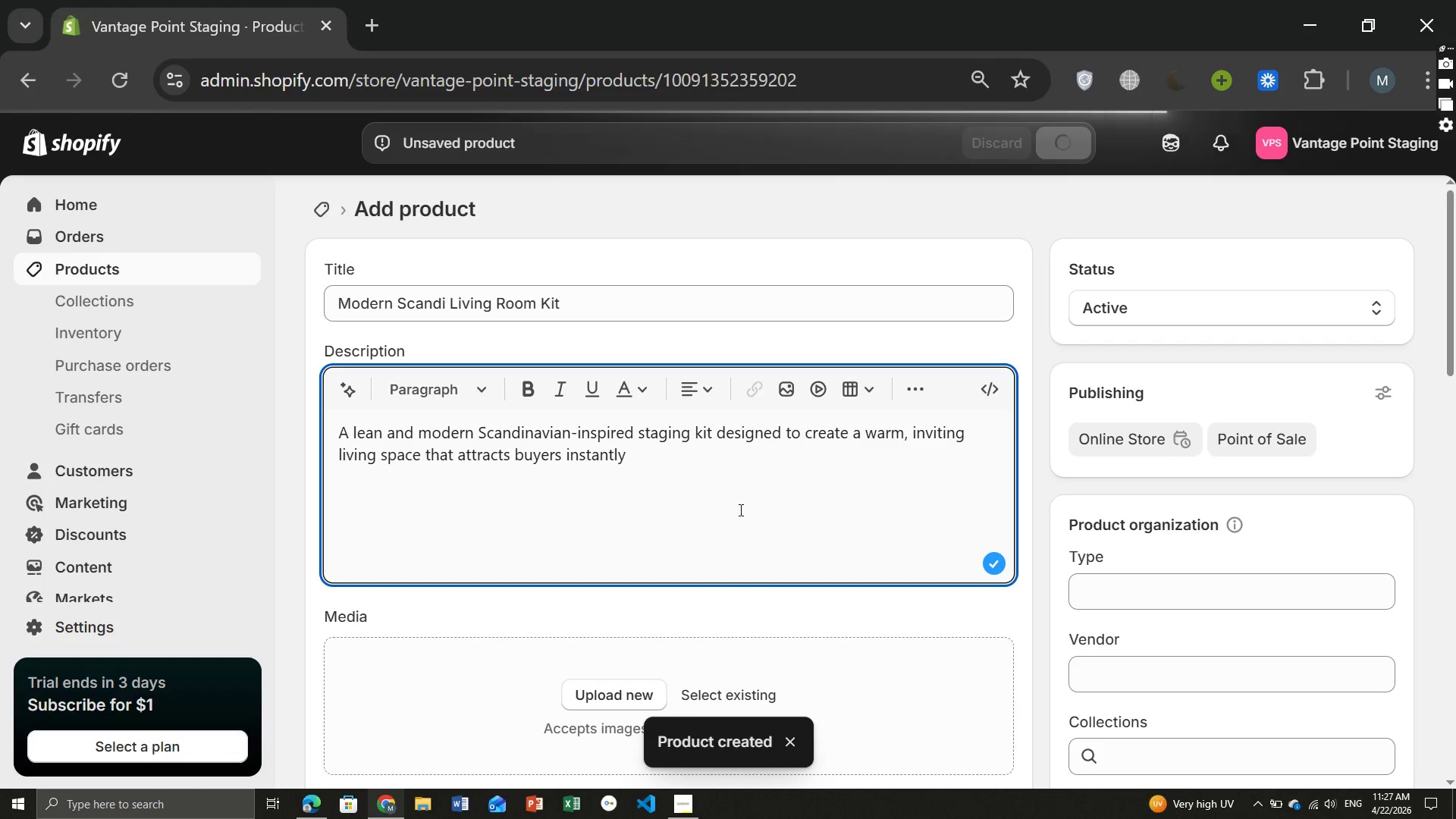 
key(Enter)
 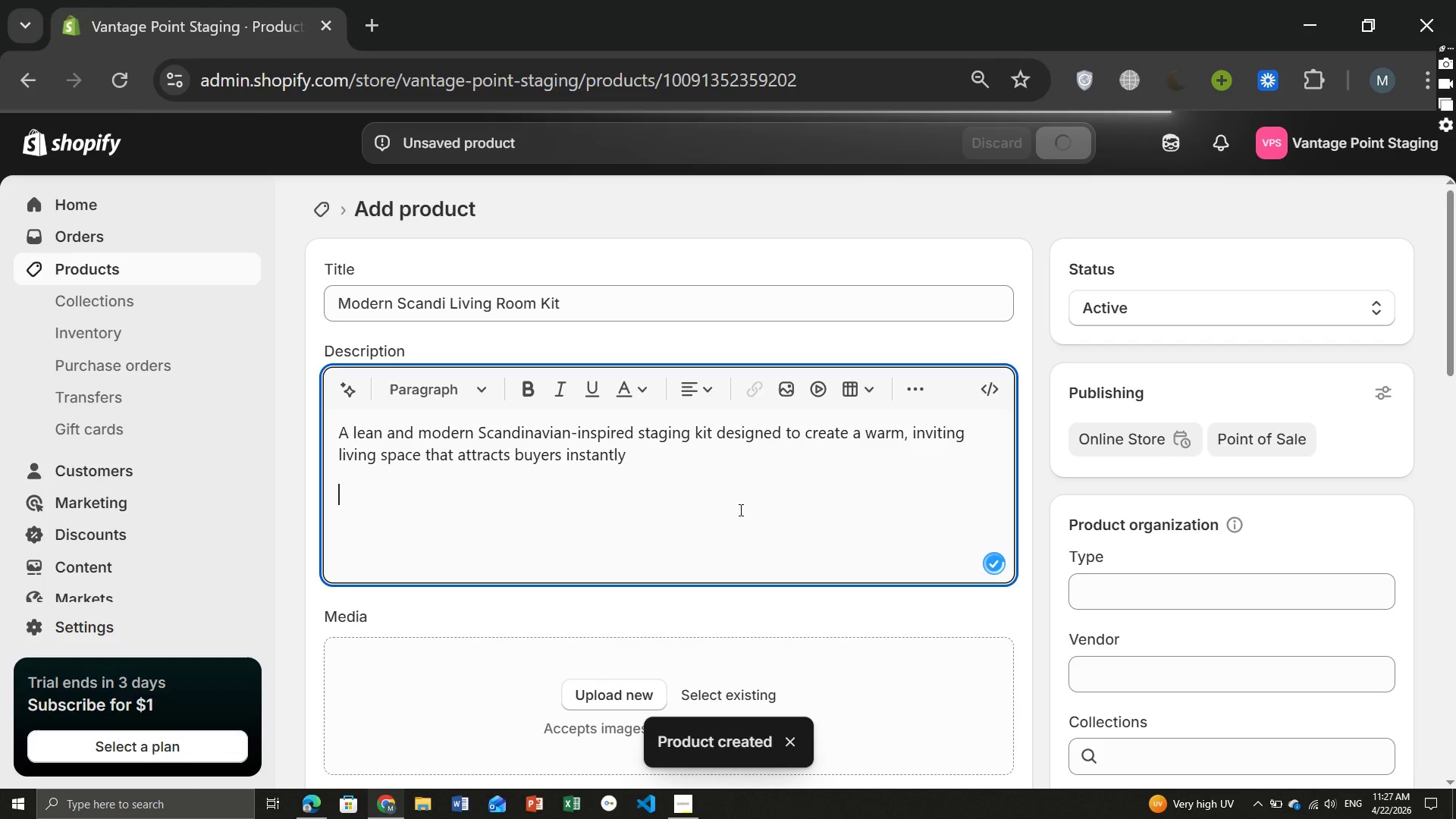 
type(This L)
 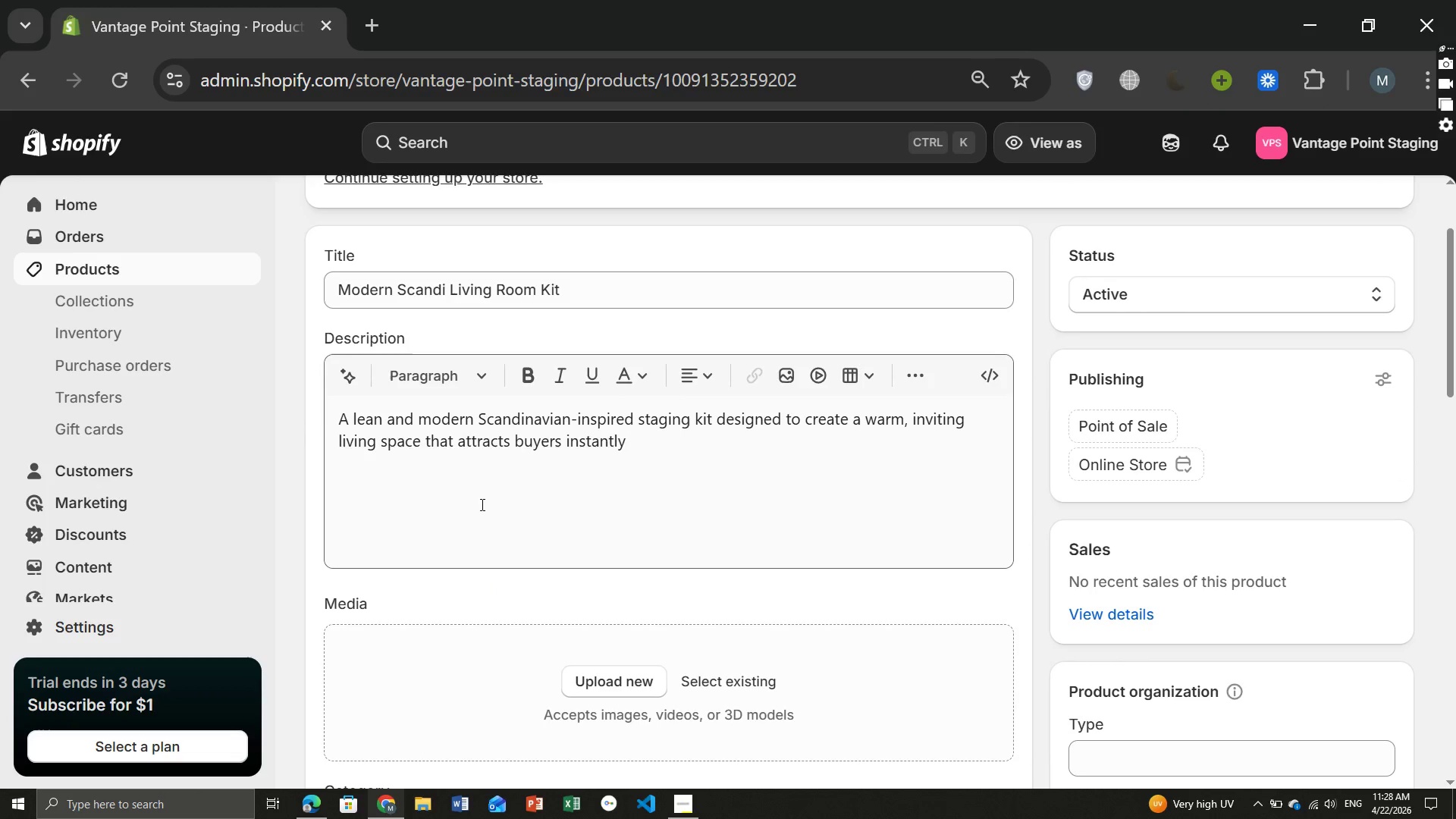 
left_click([654, 452])
 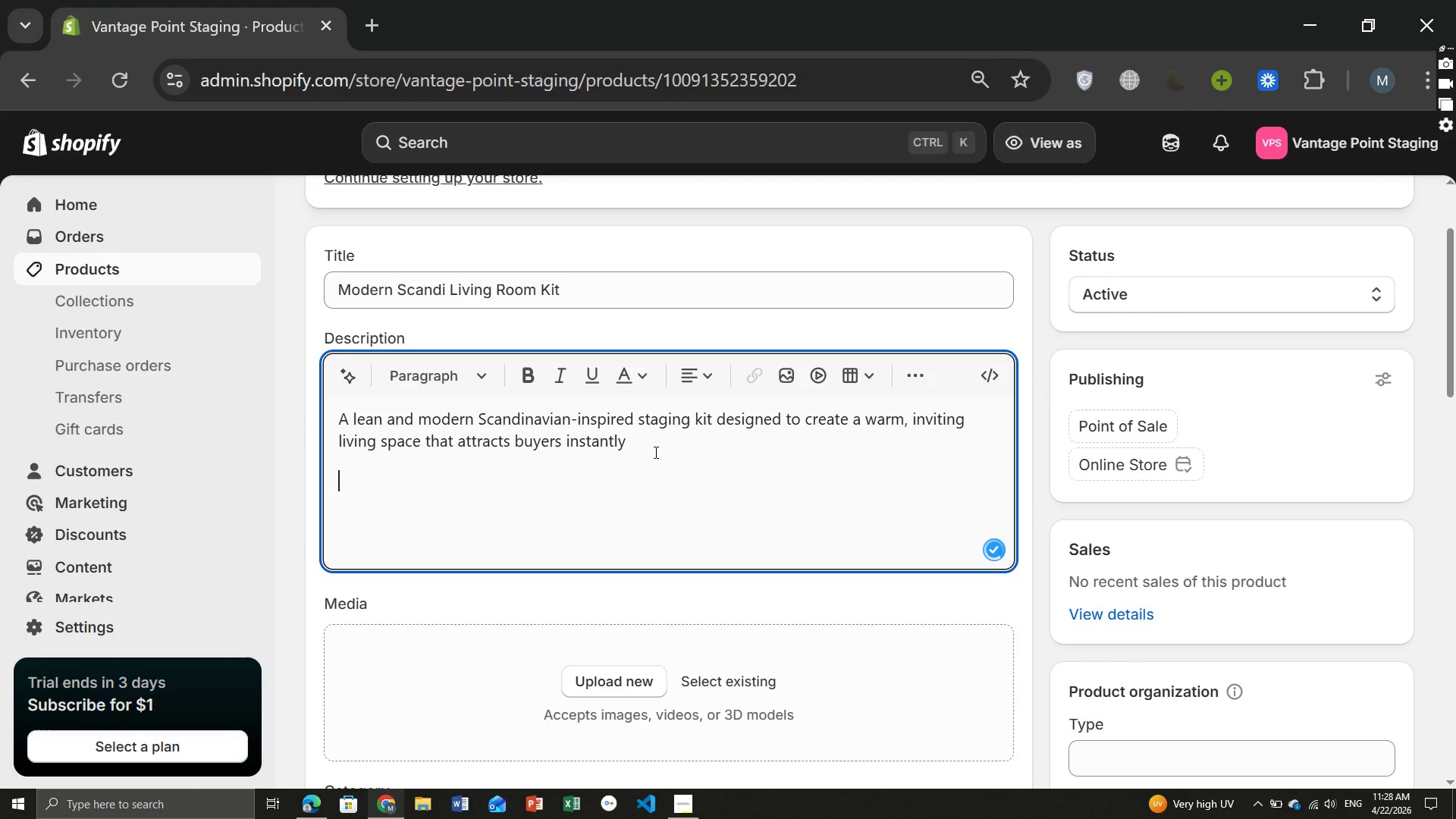 
key(Enter)
 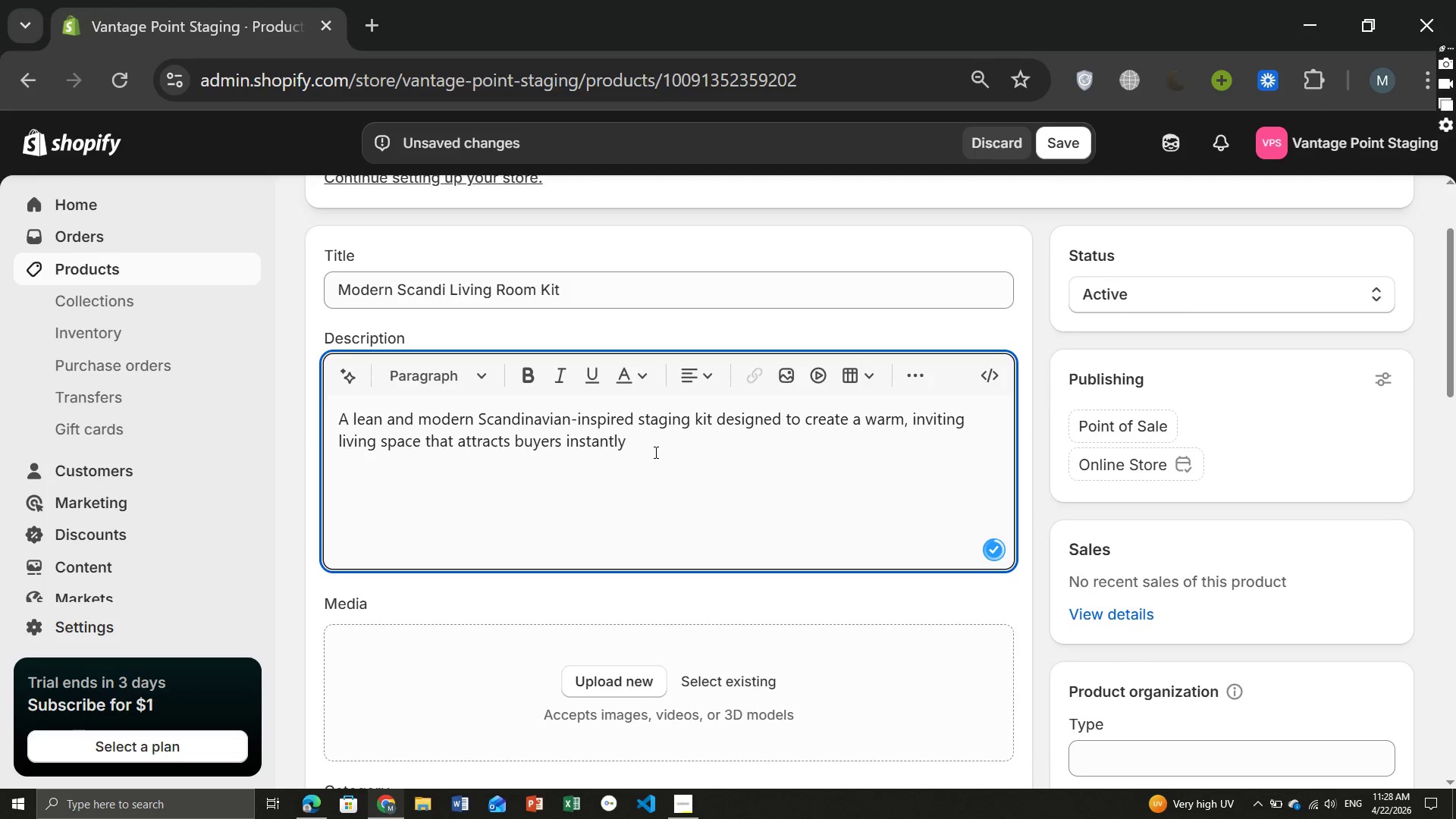 
type(tHIS)
key(Backspace)
key(Backspace)
key(Backspace)
key(Backspace)
type(This kit is ideal for app)
 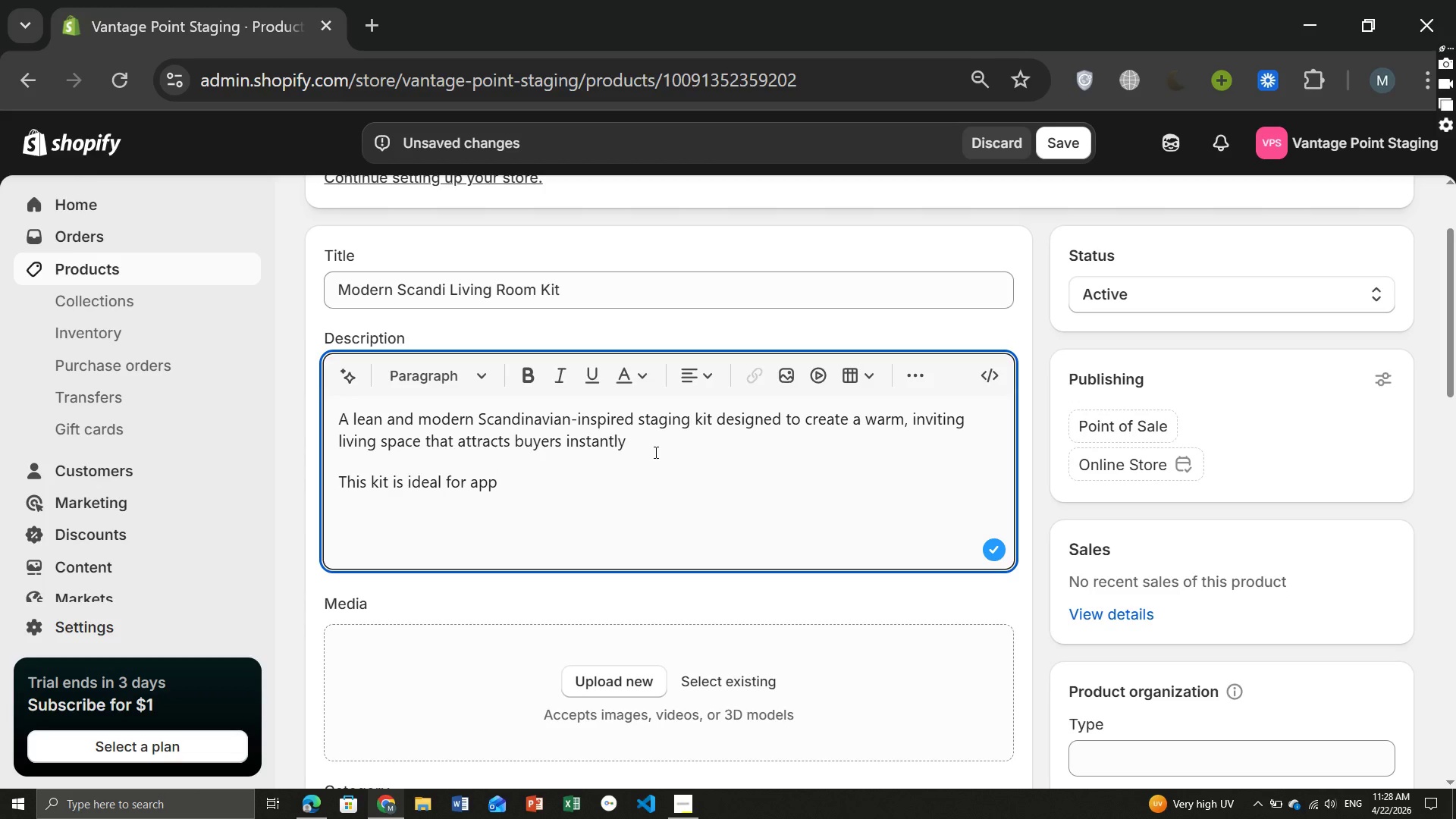 
key(Backspace)
type(artments and conttemporary homes that need minimal yet alege)
key(Backspace)
type(ant touch.)
 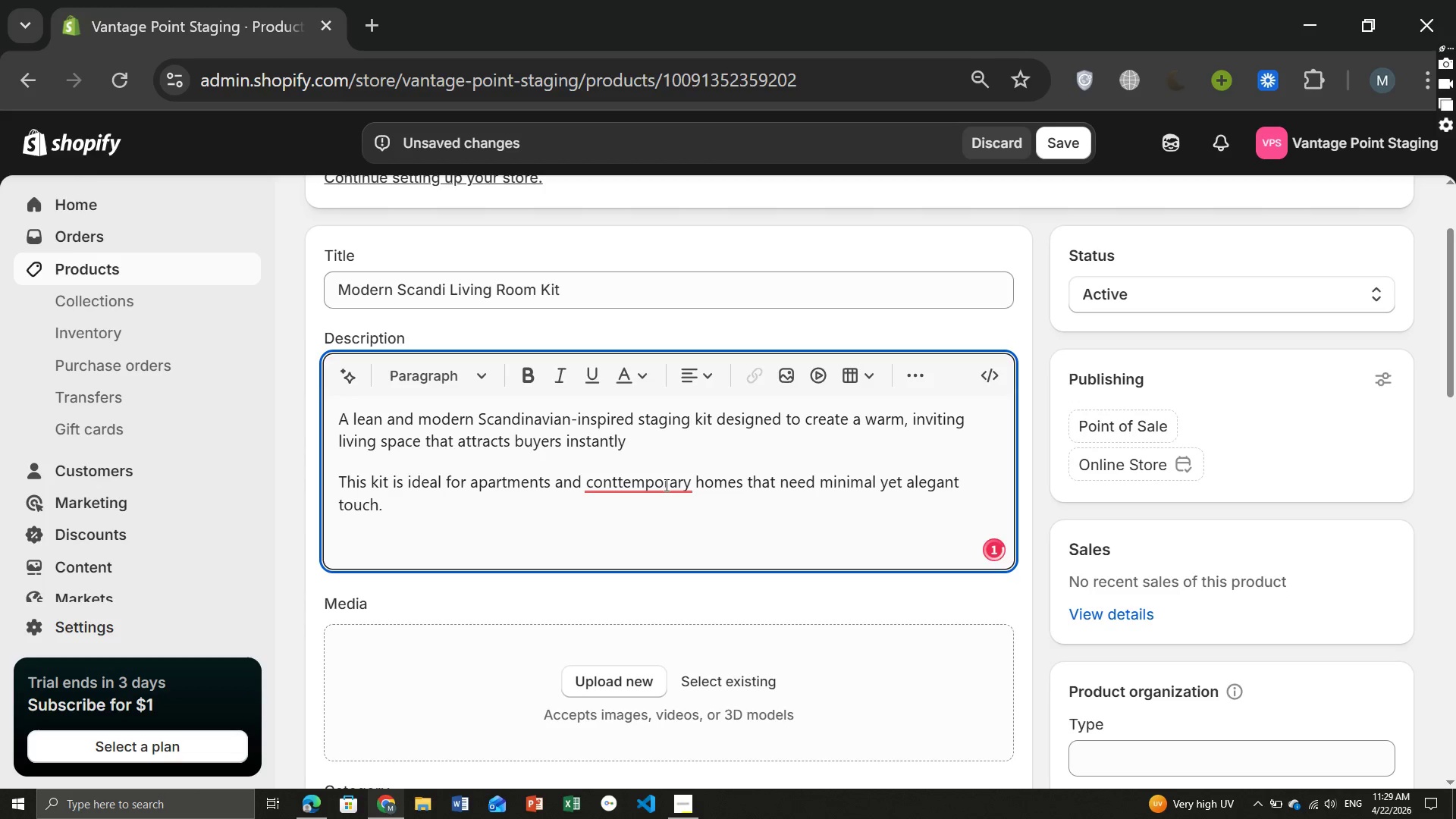 
left_click([665, 485])
 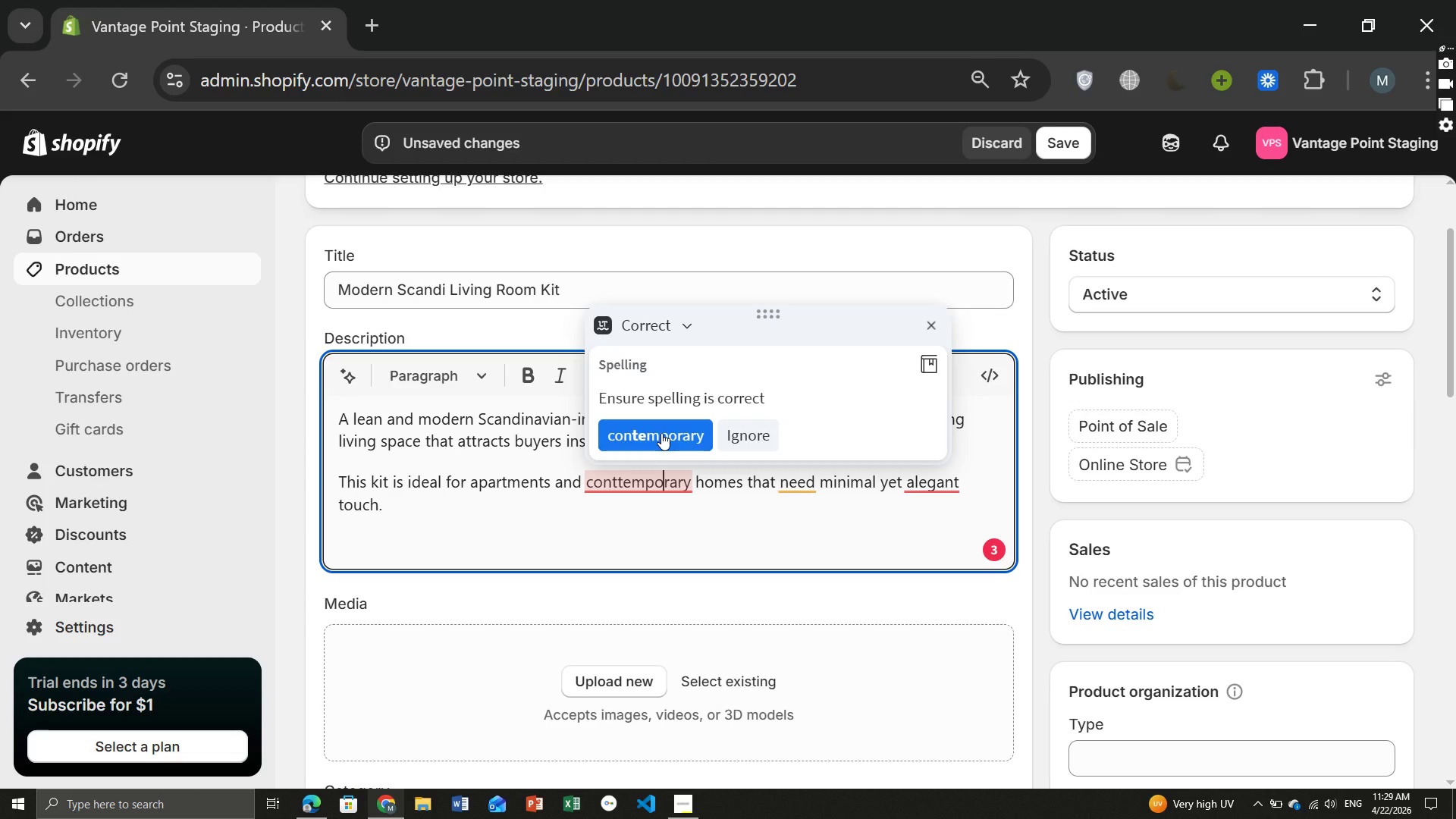 
left_click([661, 433])
 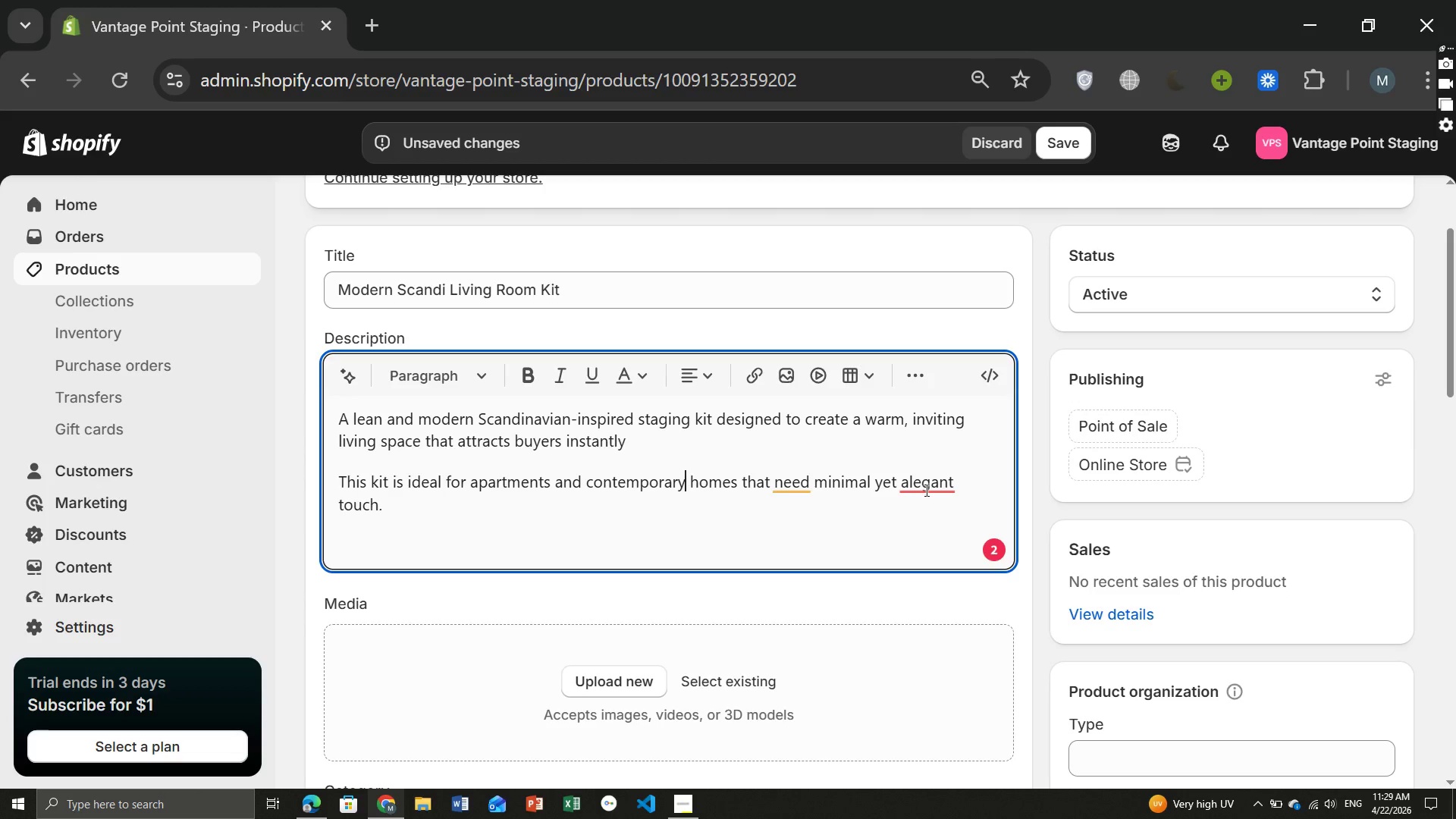 
left_click([925, 491])
 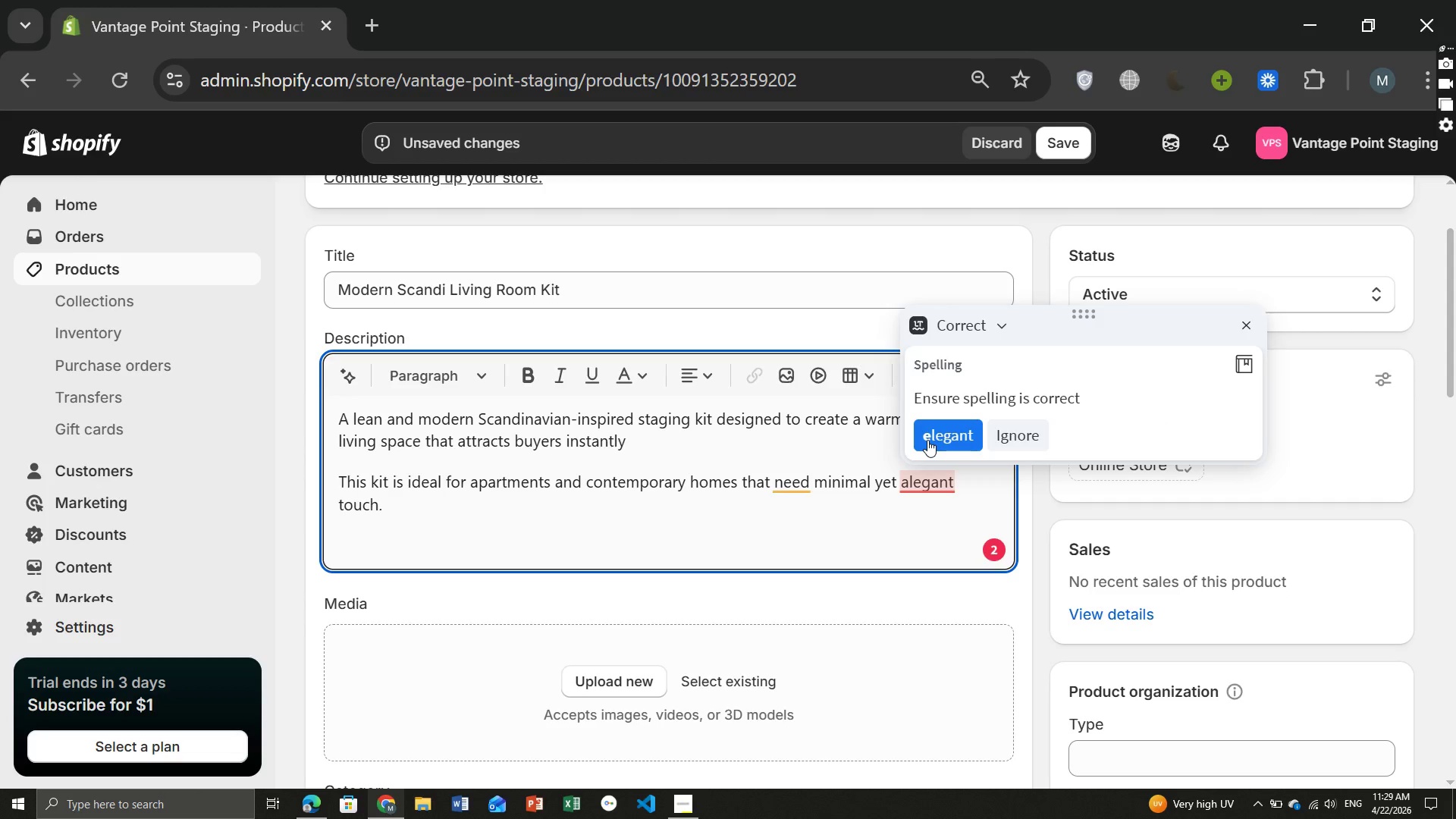 
left_click([927, 440])
 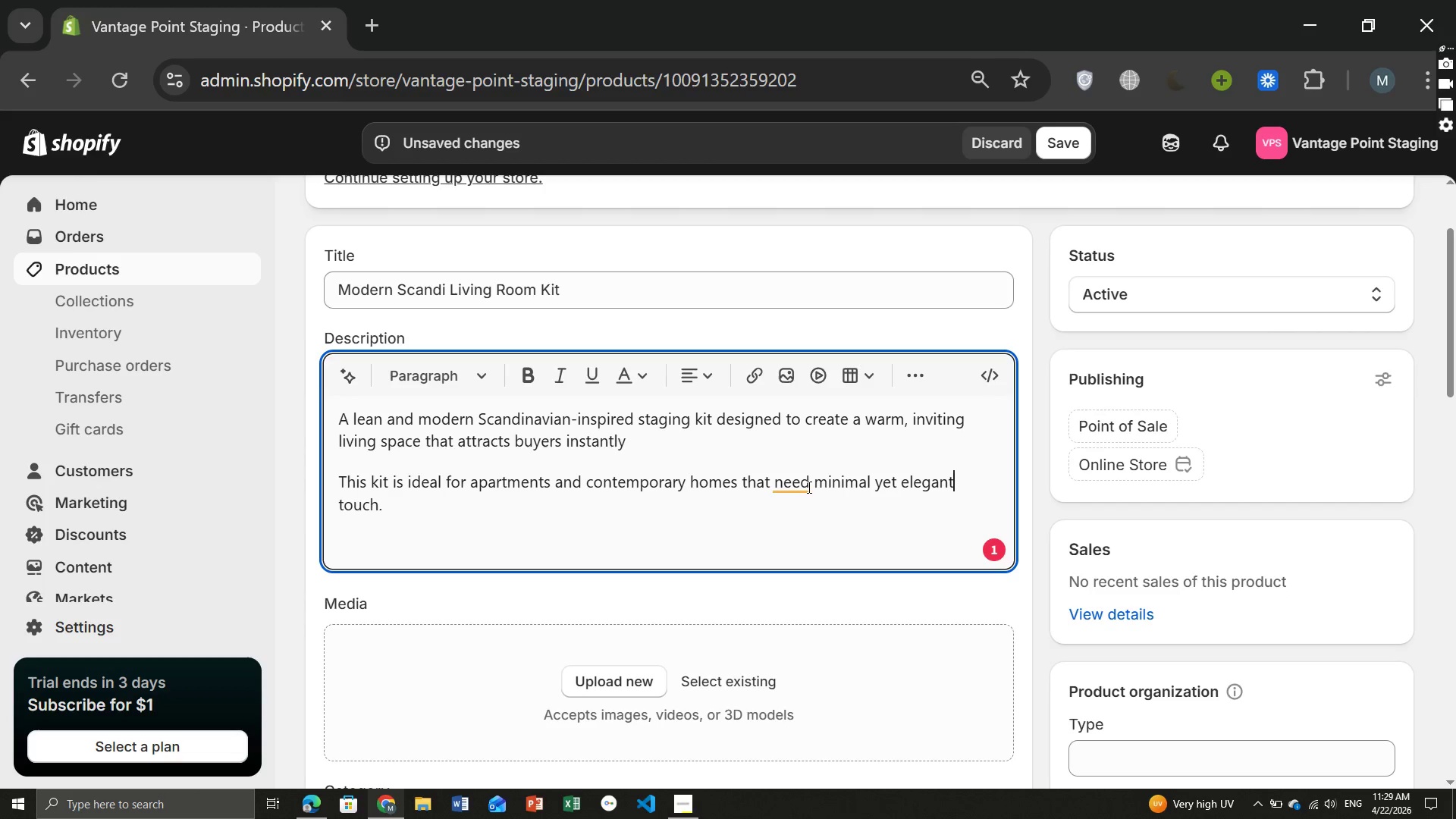 
left_click([806, 487])
 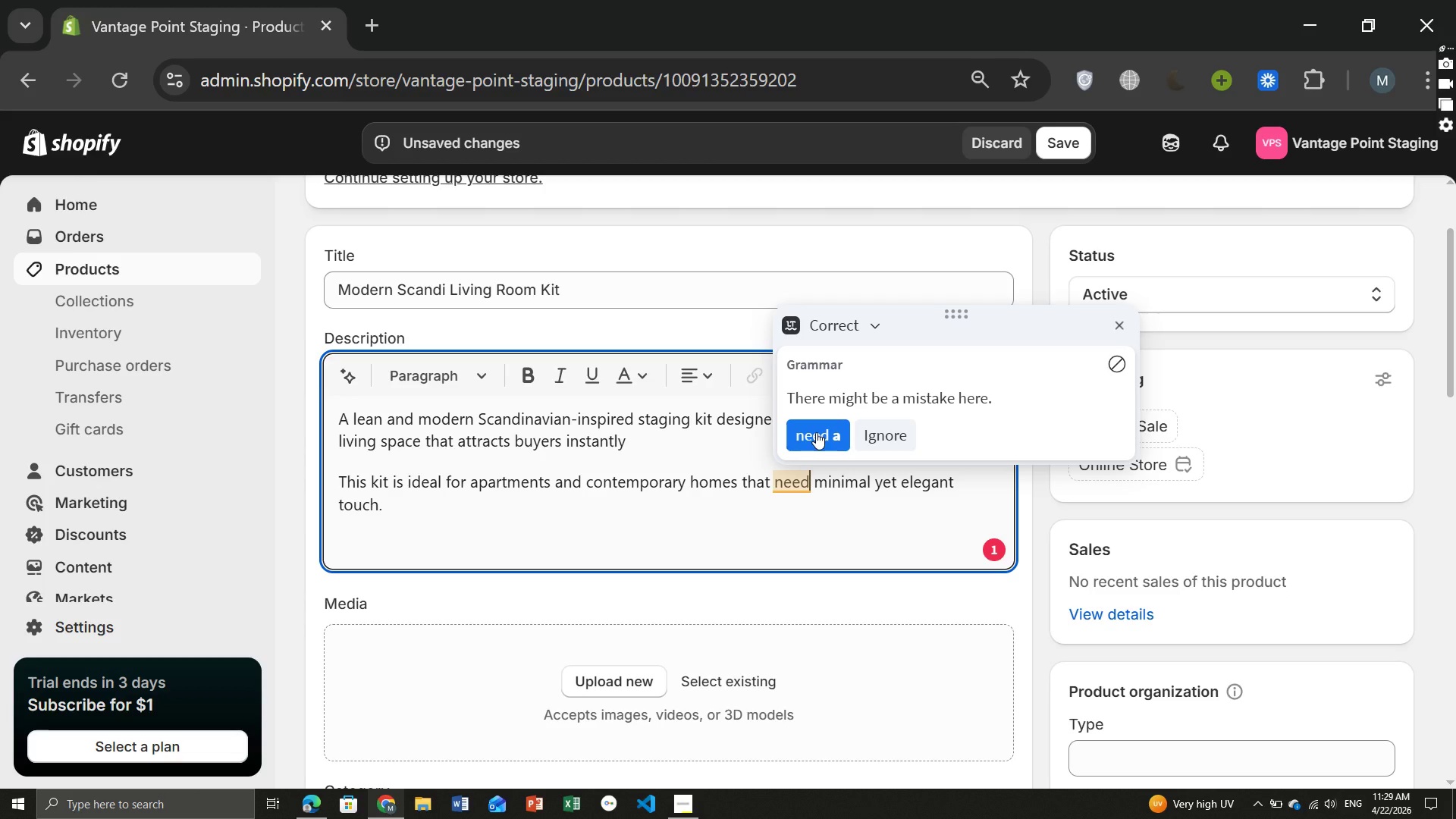 
left_click([816, 432])
 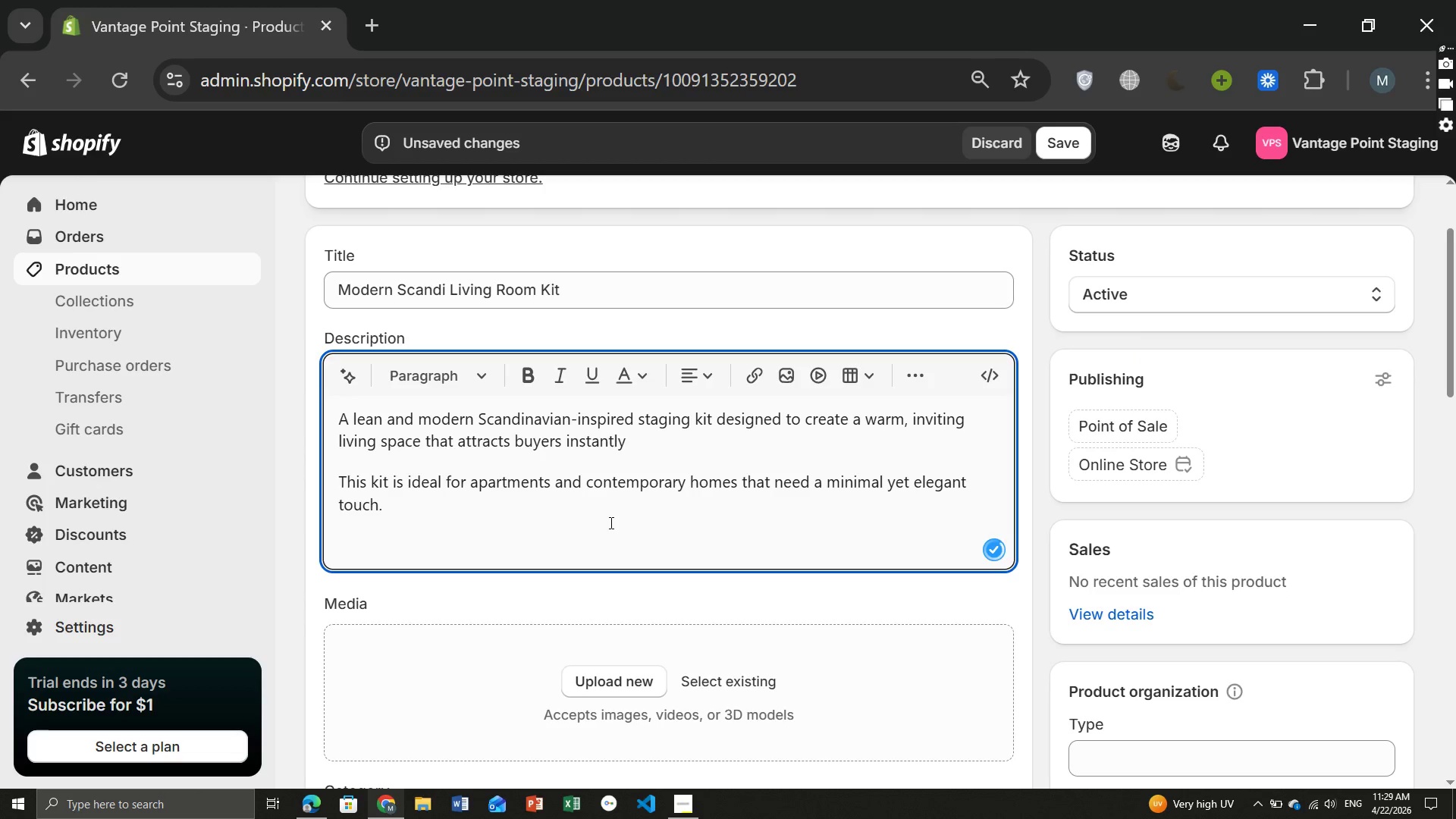 
left_click([610, 522])
 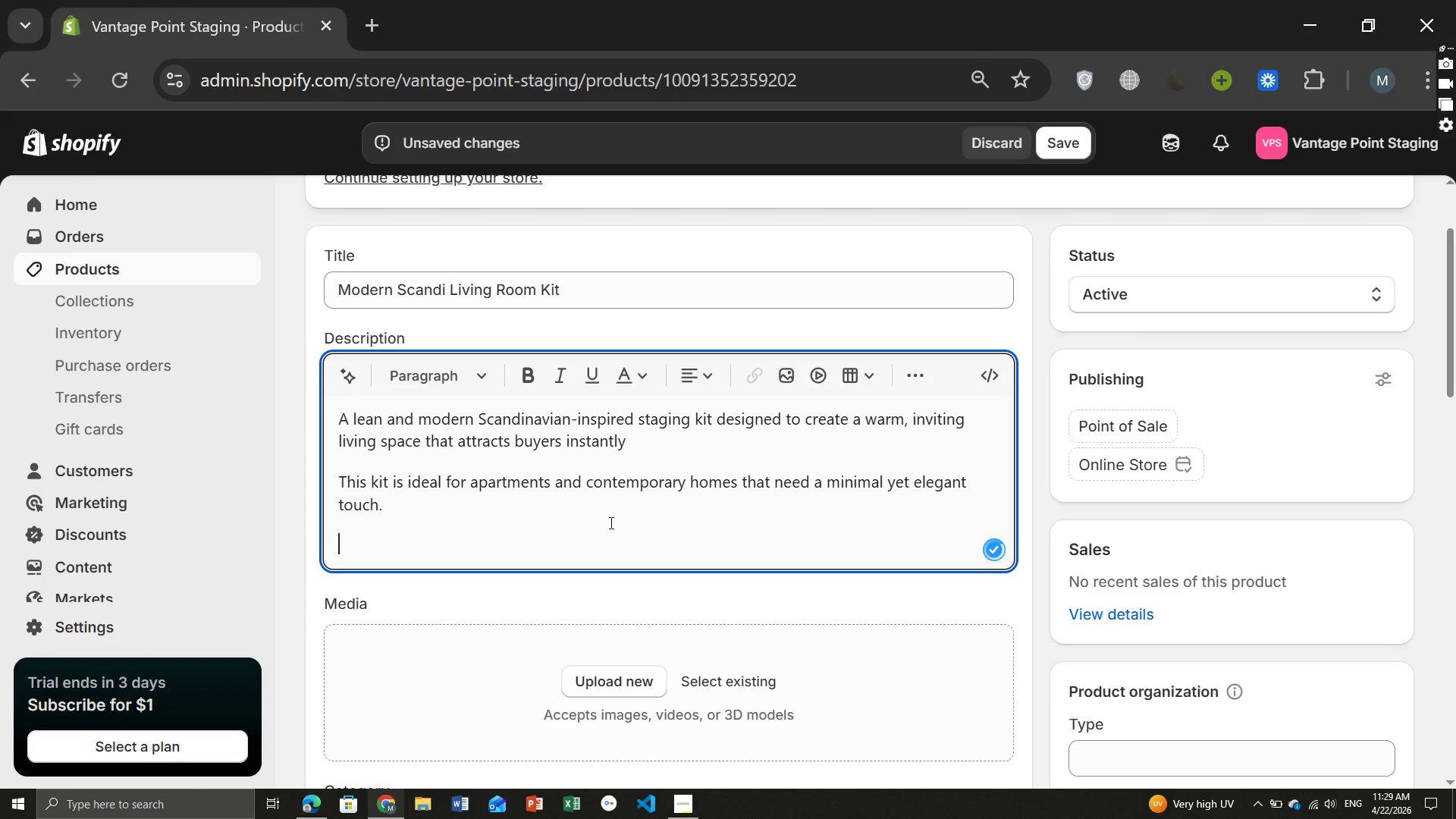 
key(Enter)
 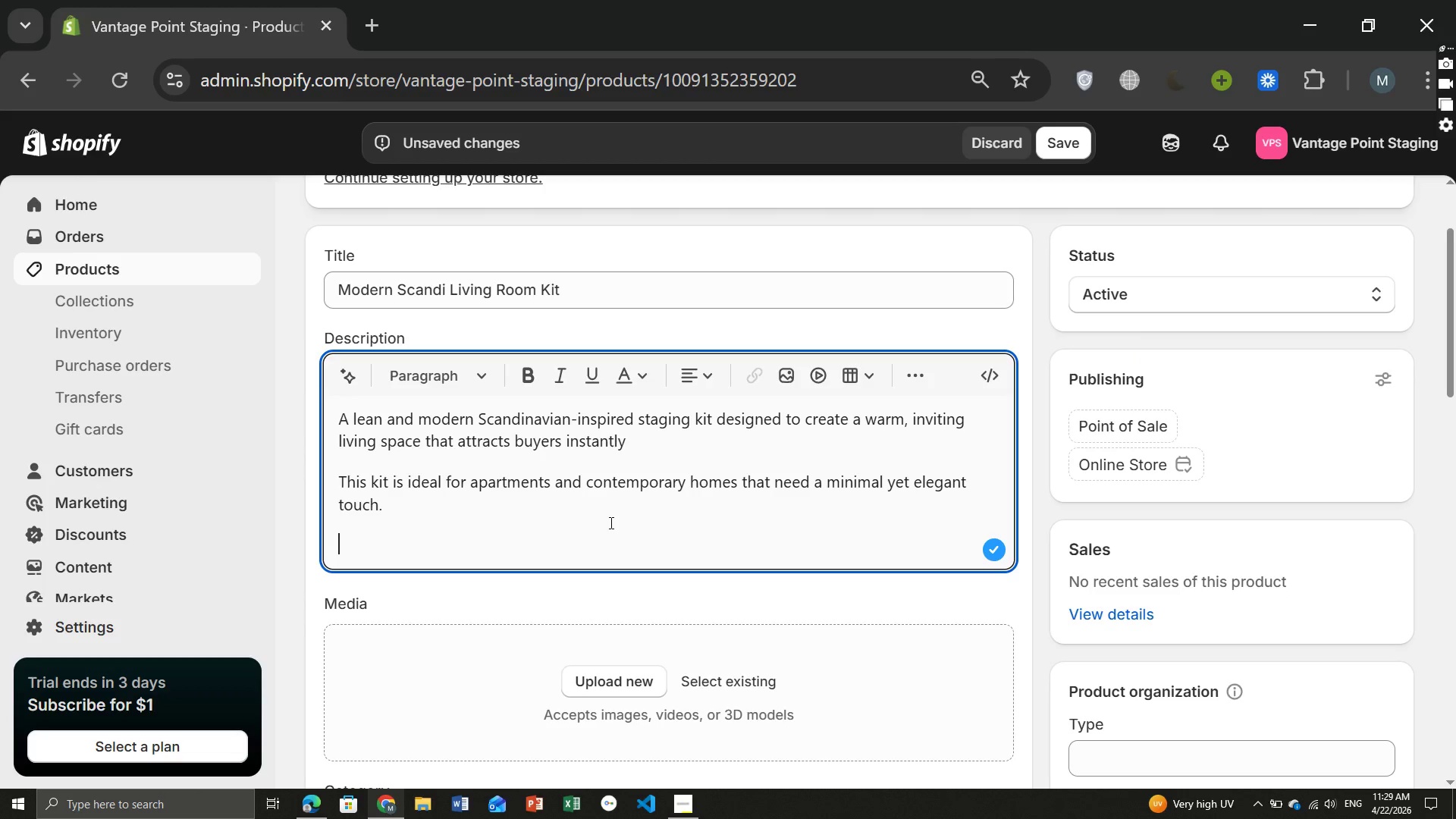 
key(Tab)
 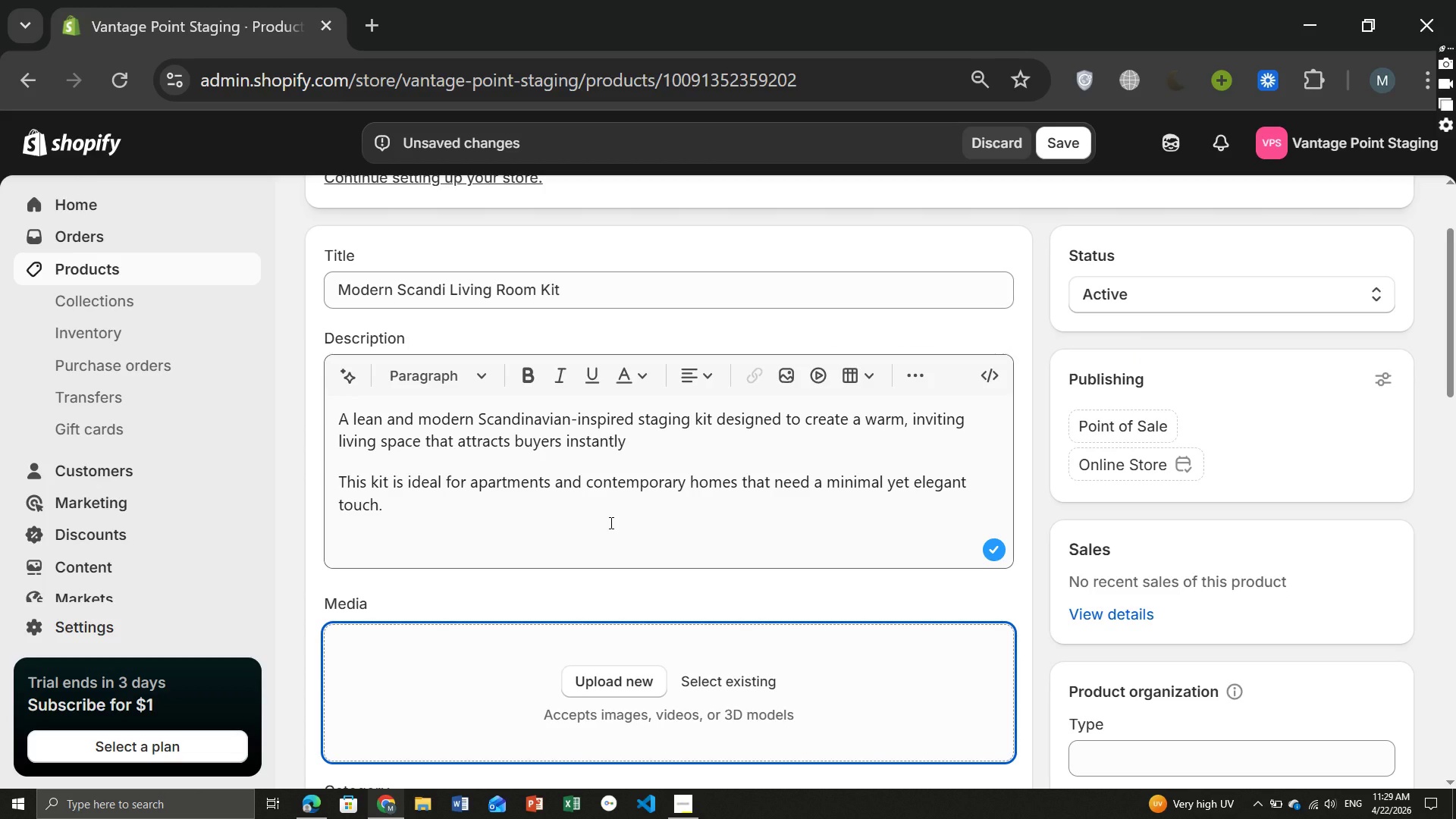 
left_click([531, 546])
 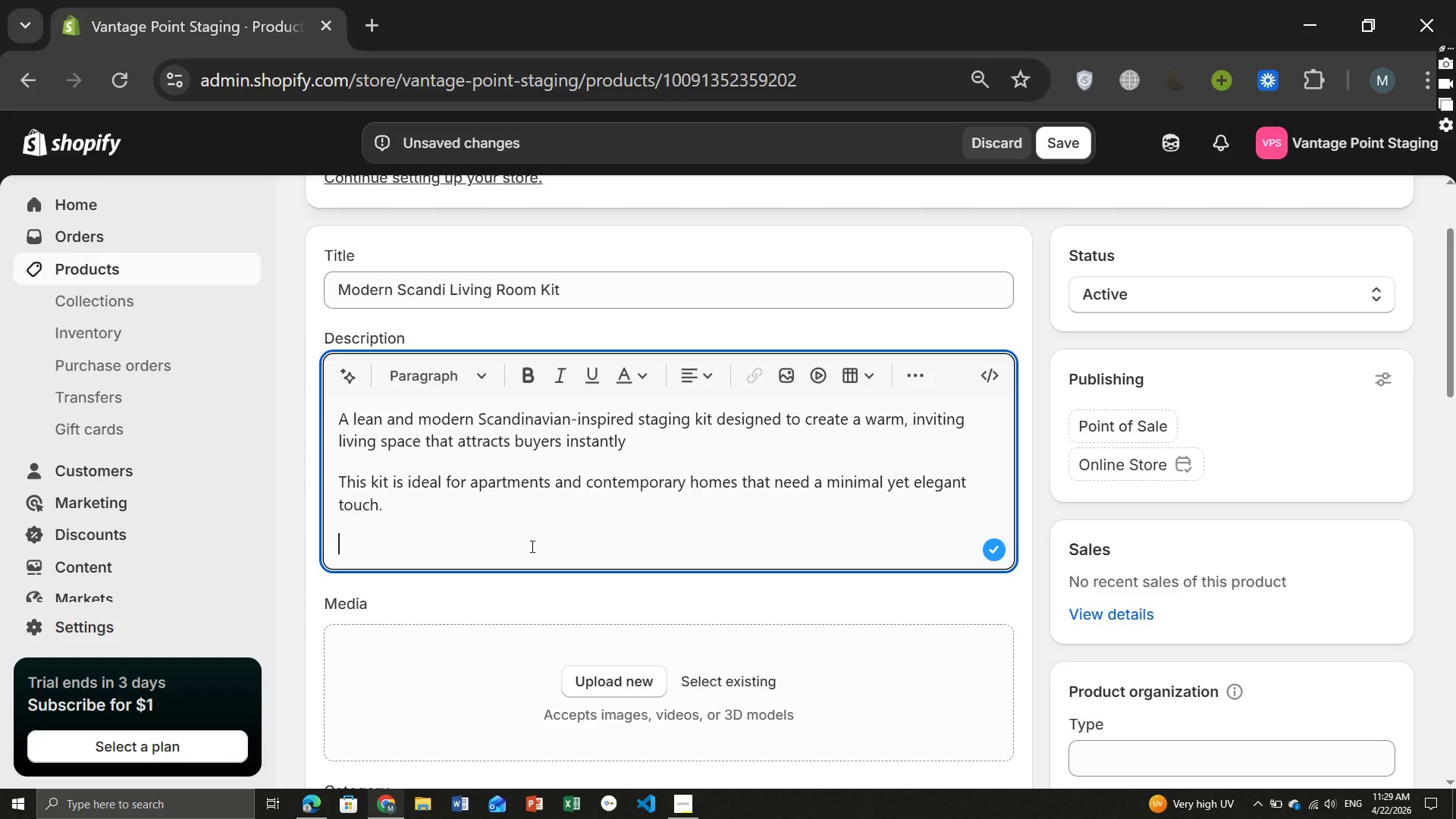 
key(CapsLock)
 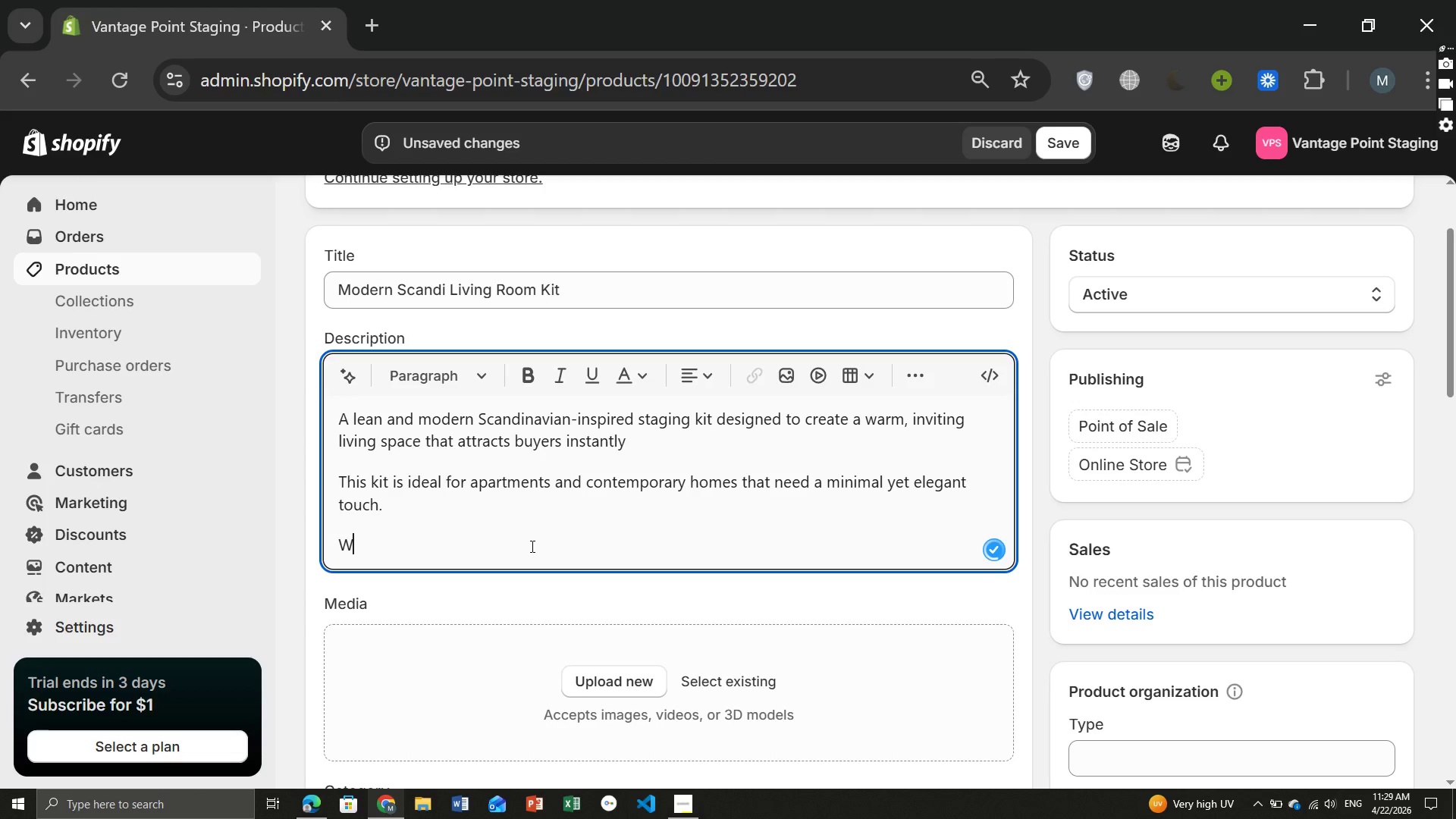 
key(W)
 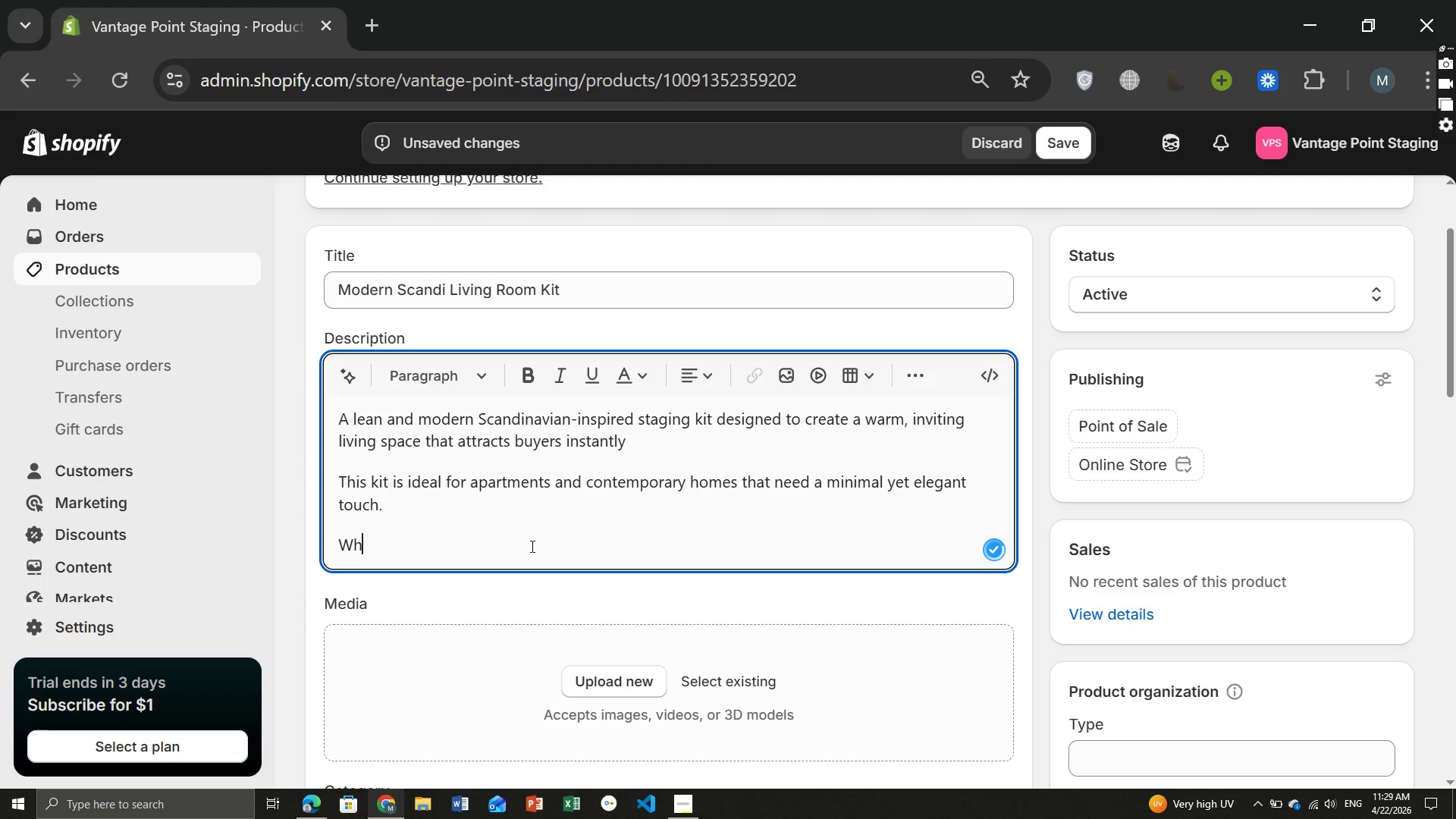 
key(CapsLock)
 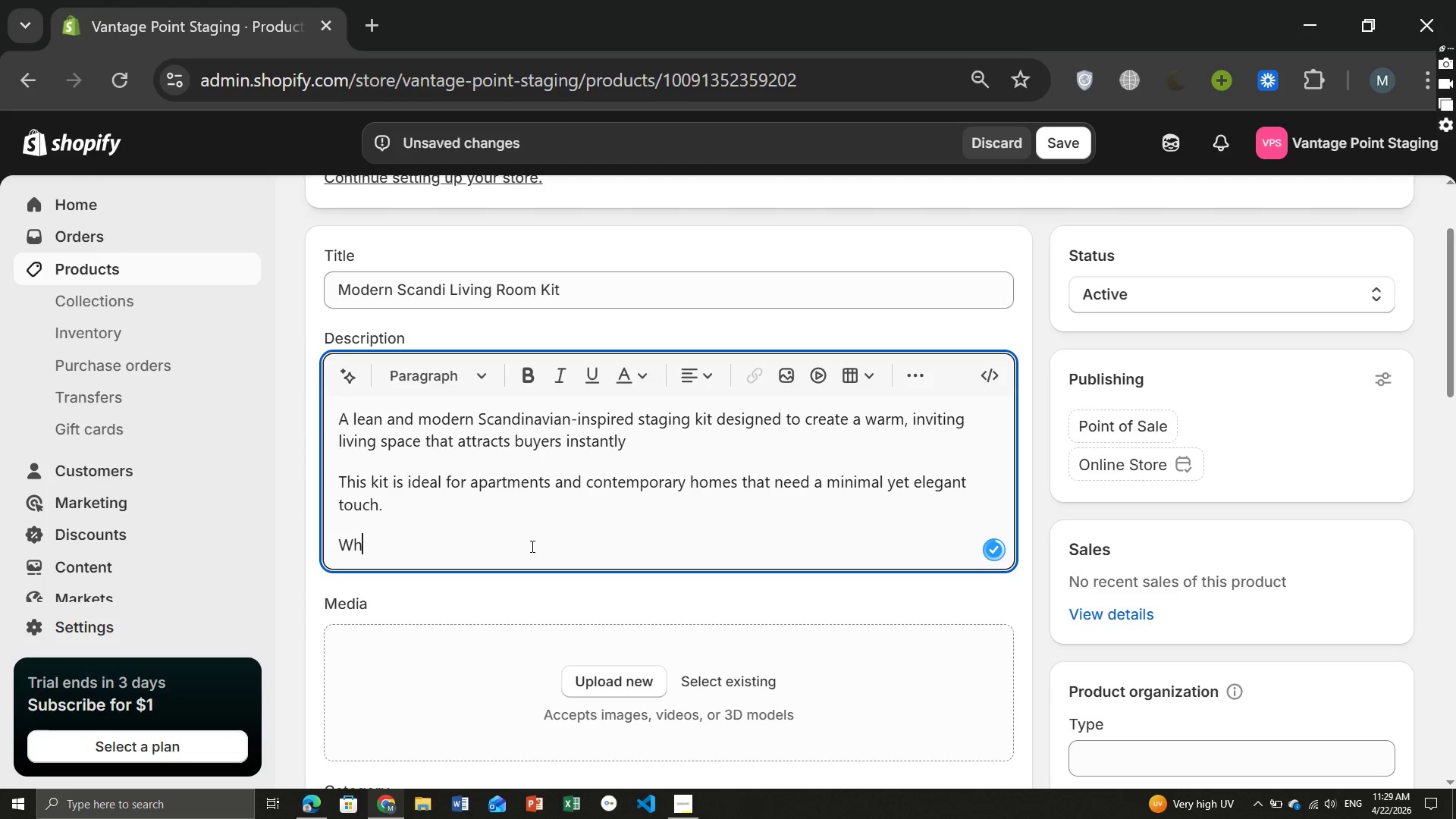 
key(H)
 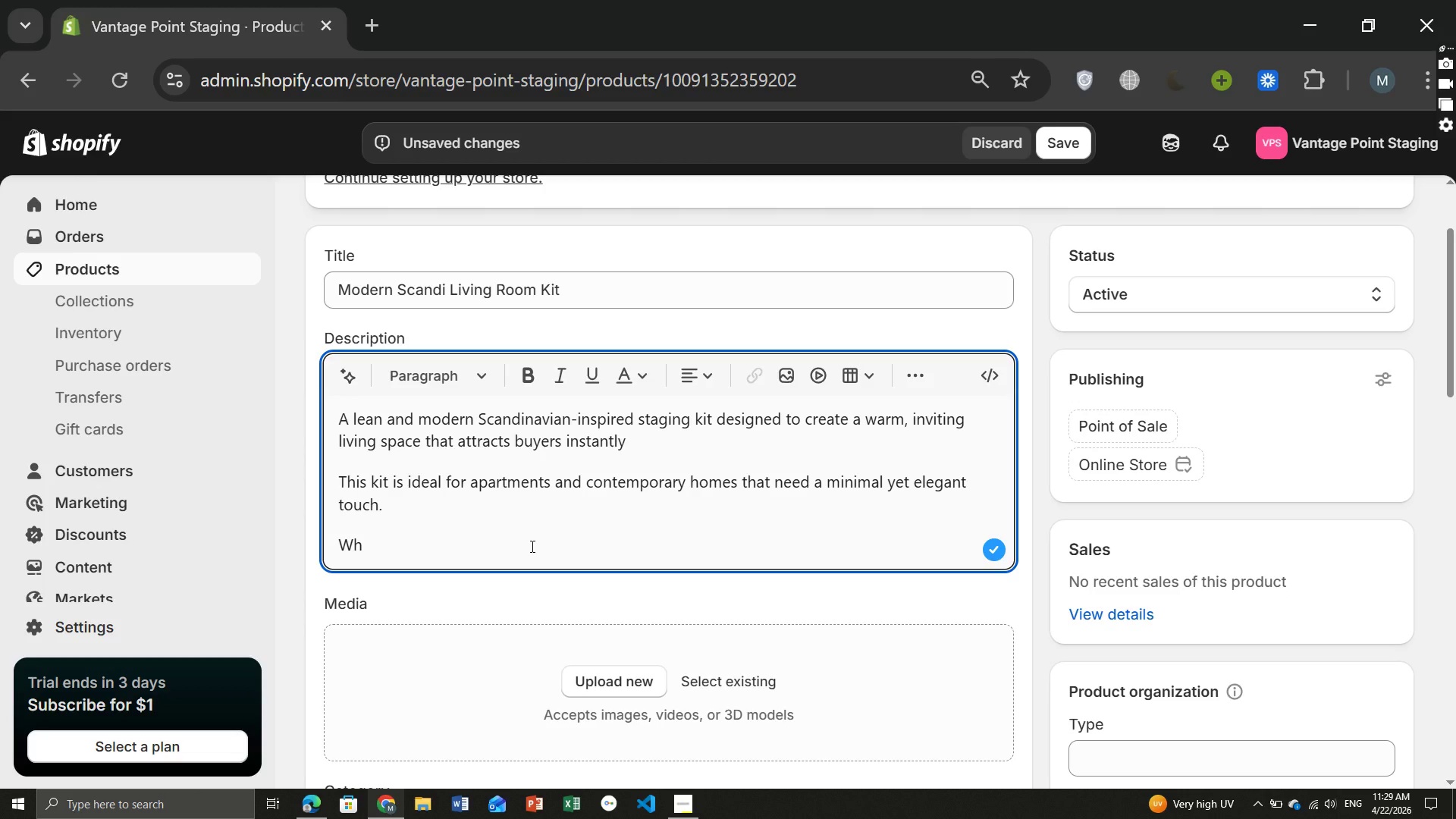 
type(at's inc)
key(Backspace)
key(Backspace)
key(Backspace)
type(Includes:)
key(Backspace)
key(Backspace)
type(d:[Home])
 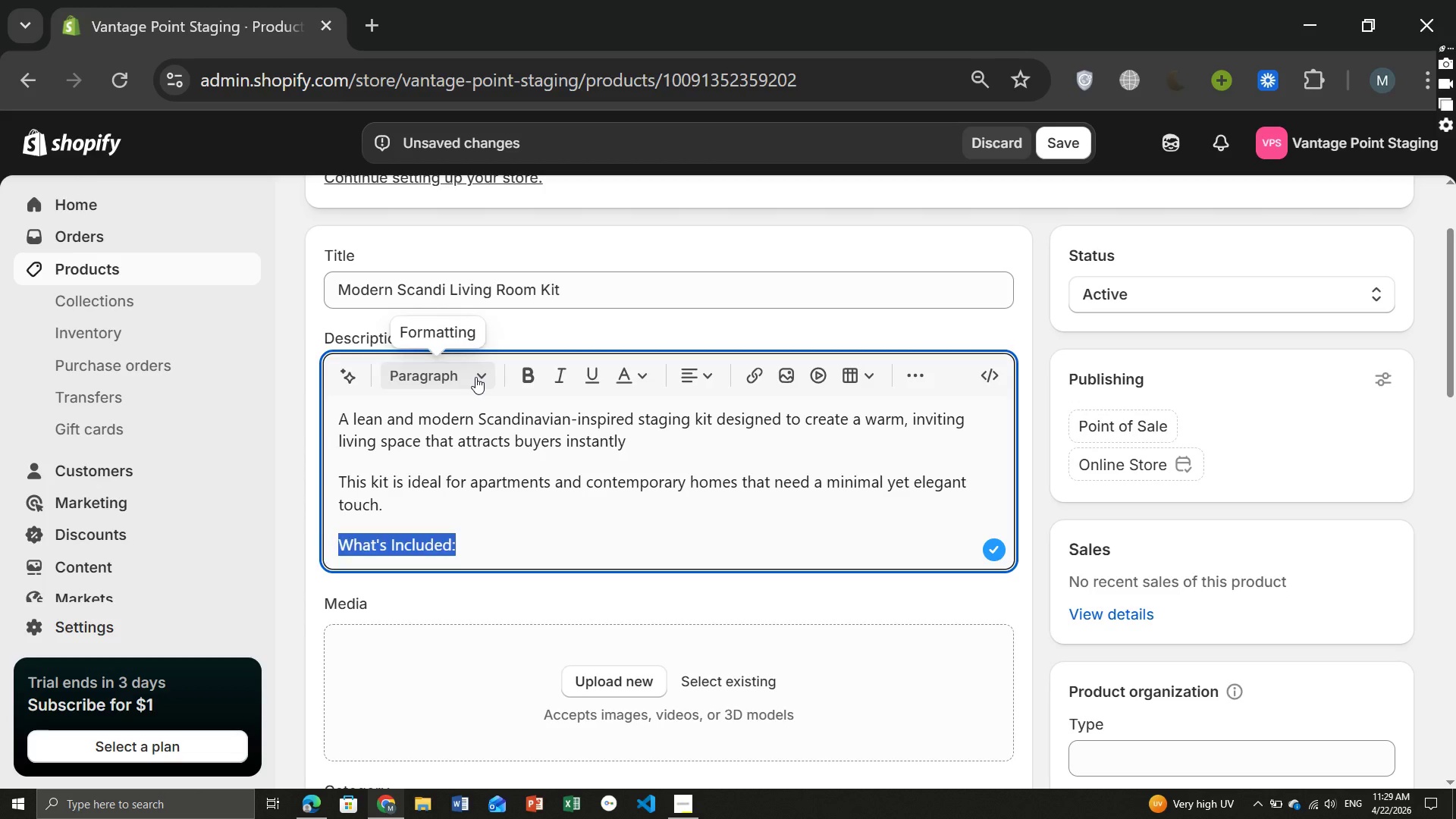 
left_click([475, 377])
 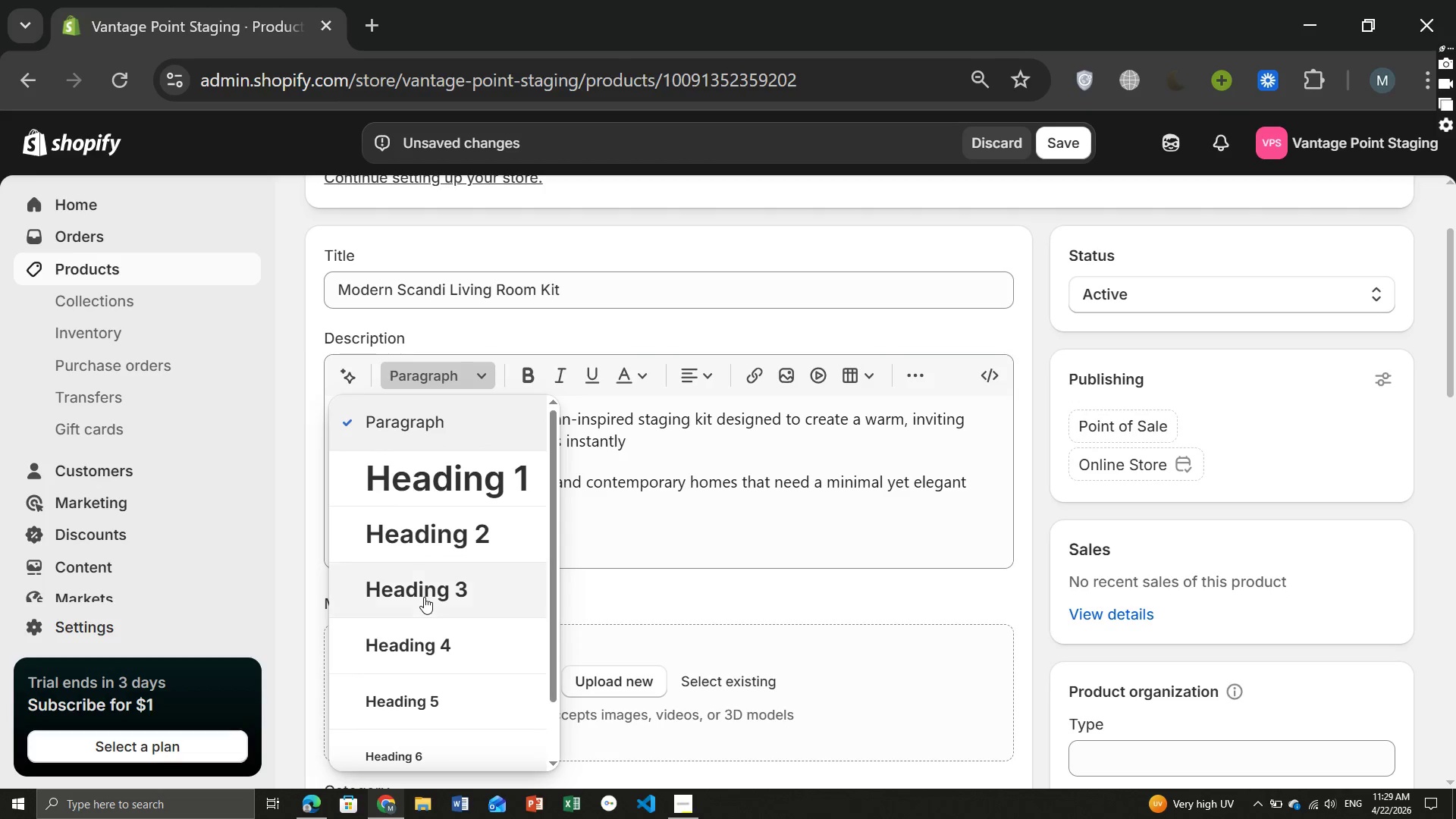 
left_click([424, 597])
 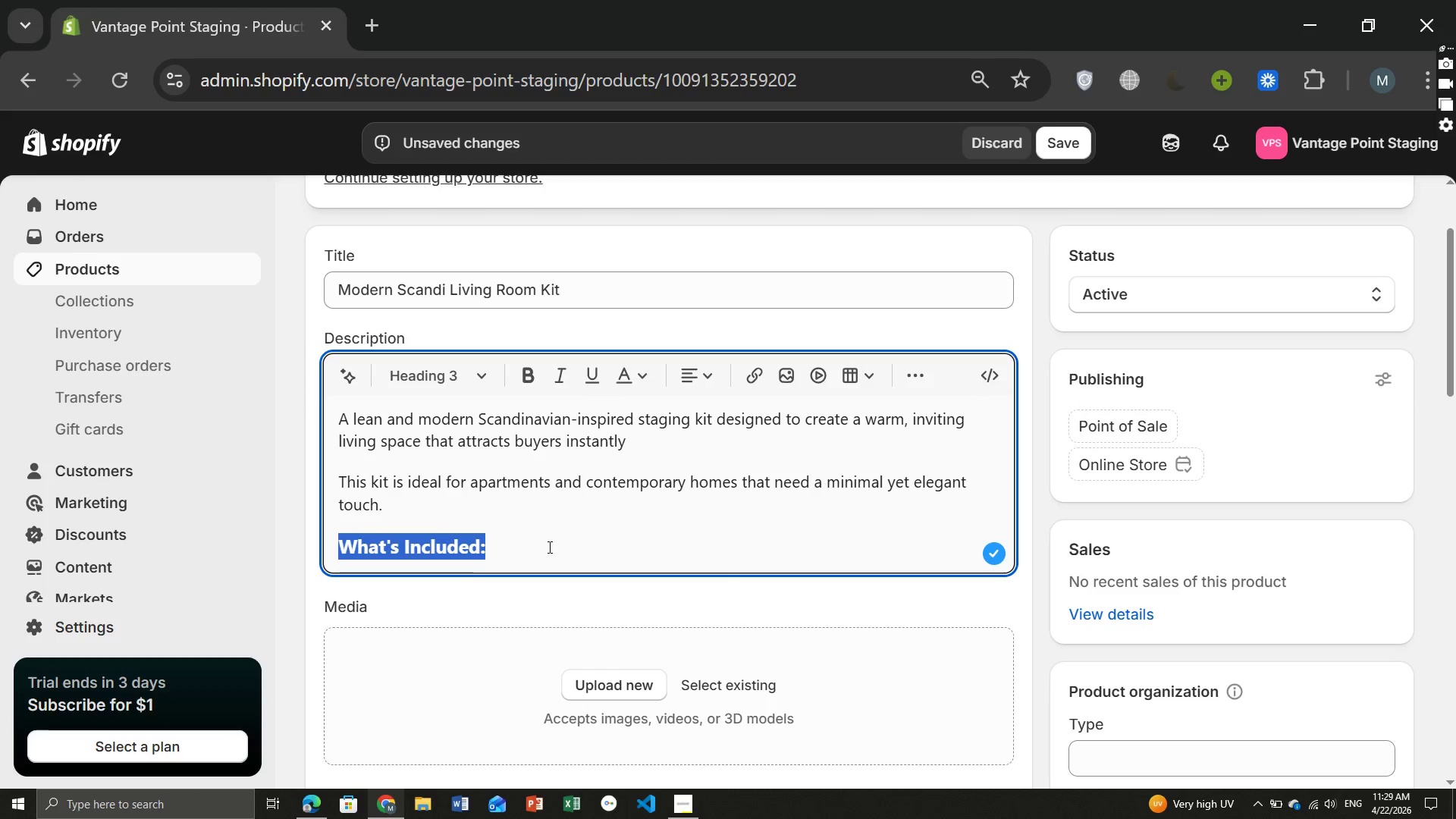 
left_click([548, 547])
 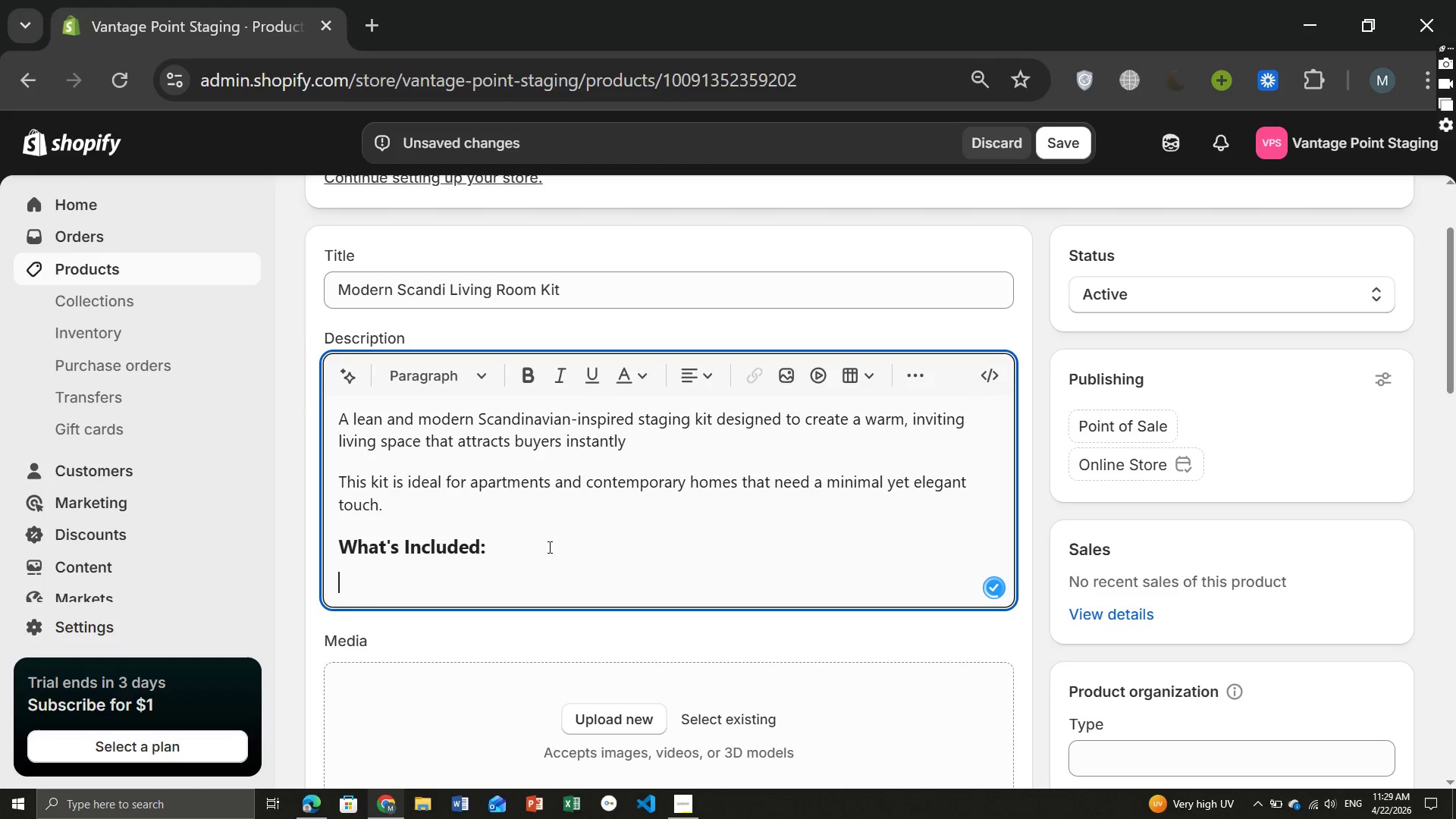 
key(Enter)
 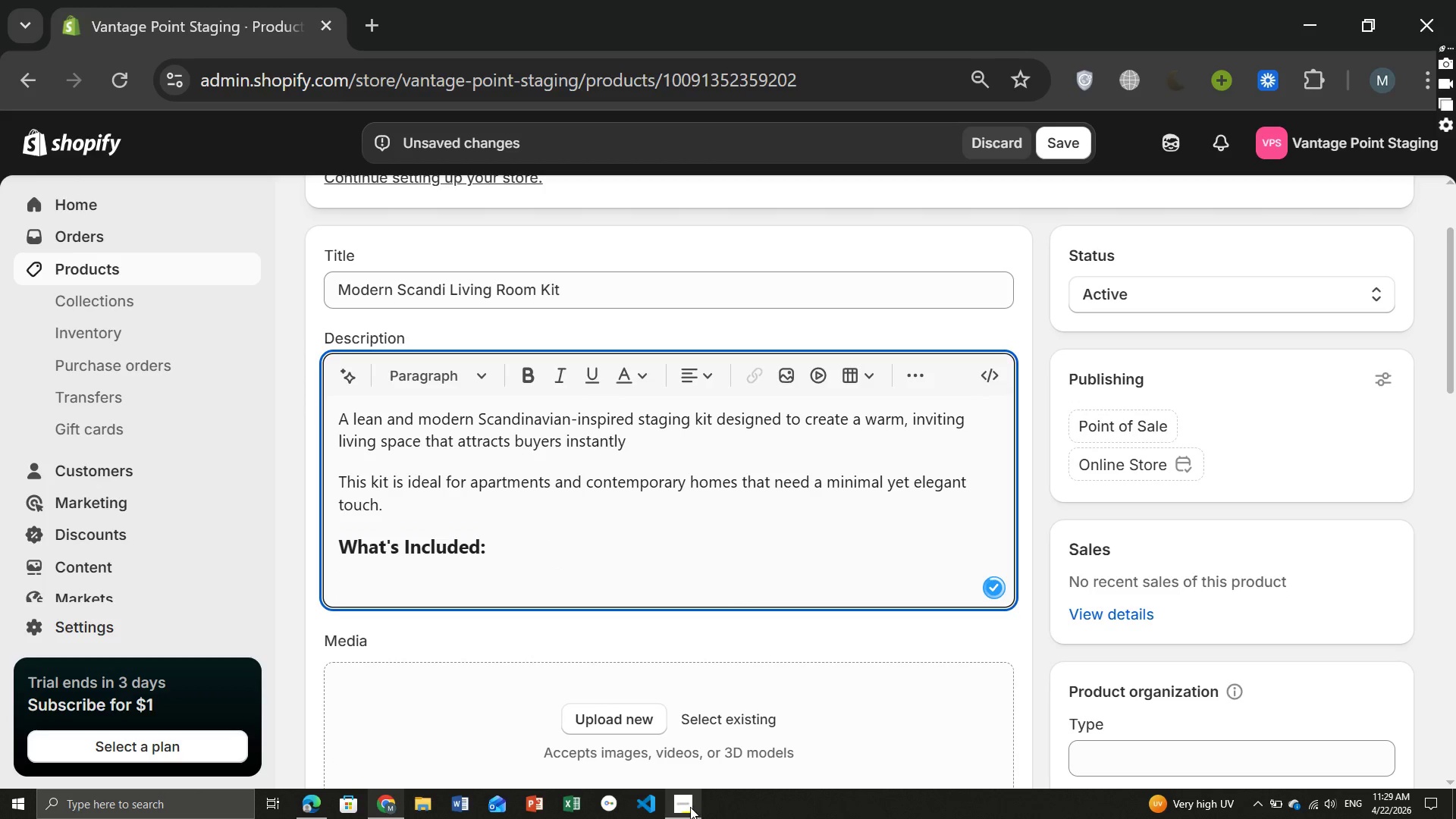 
left_click([690, 807])